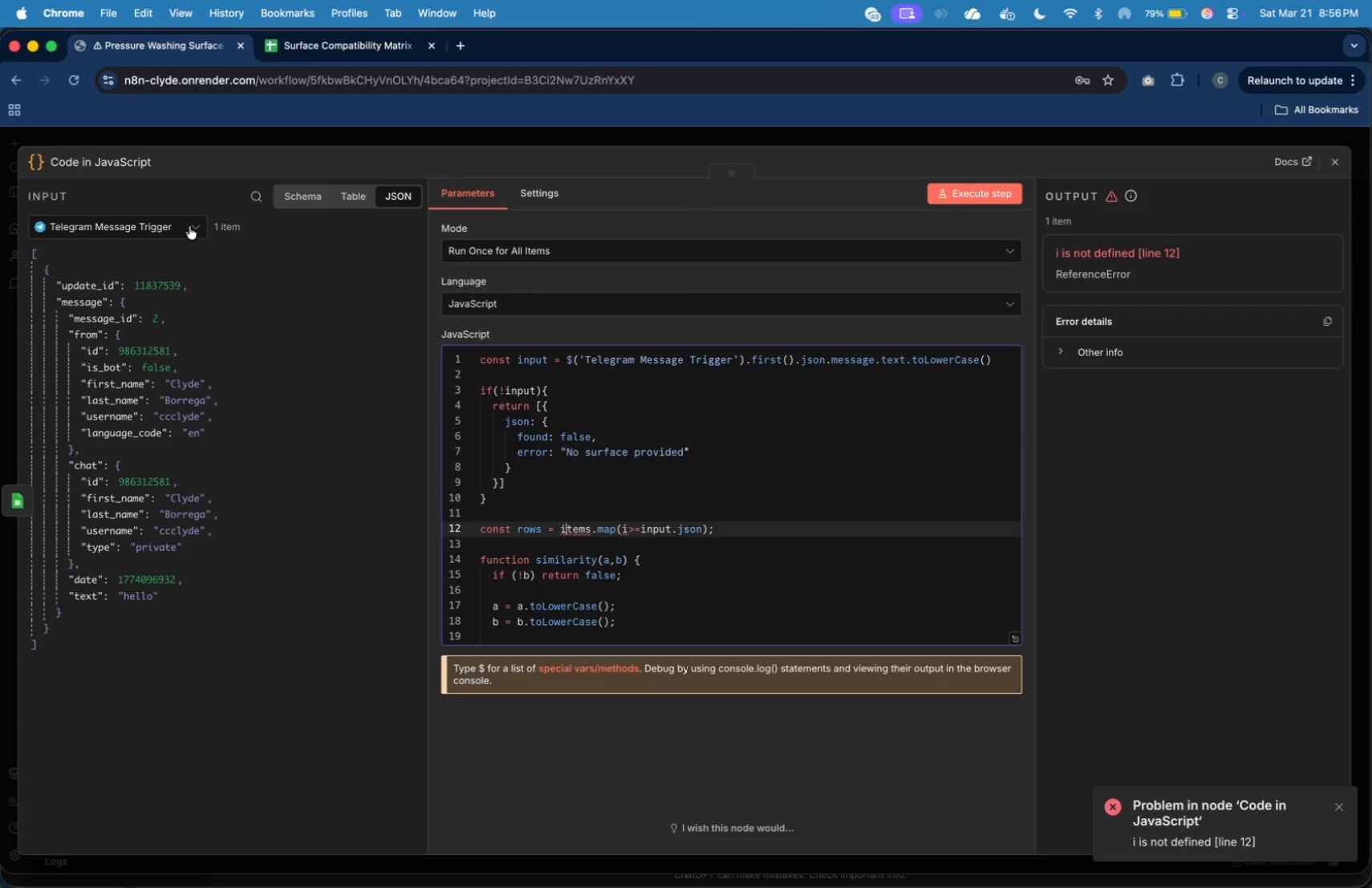 
wait(17.65)
 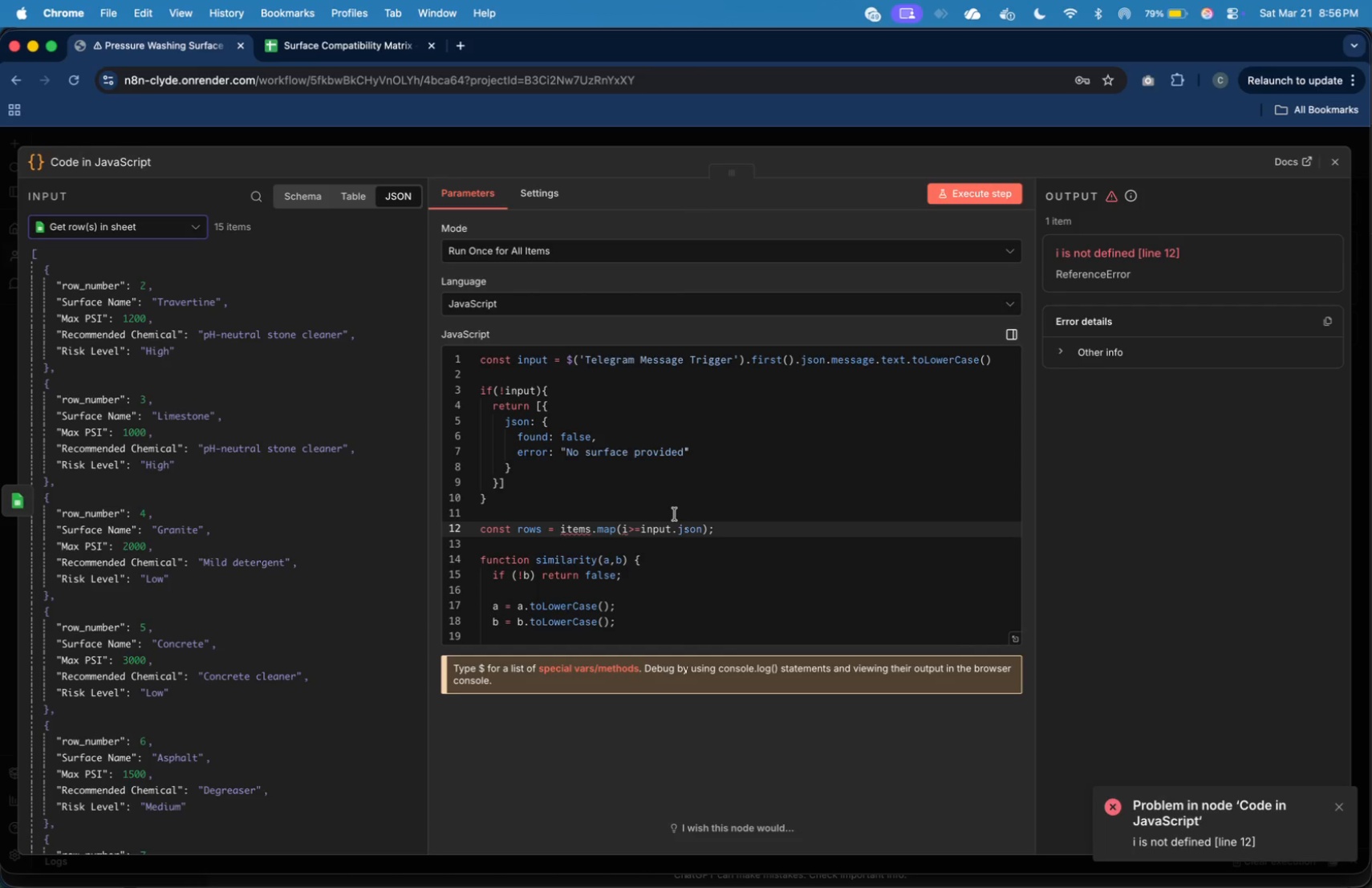 
mouse_move([981, 365])
 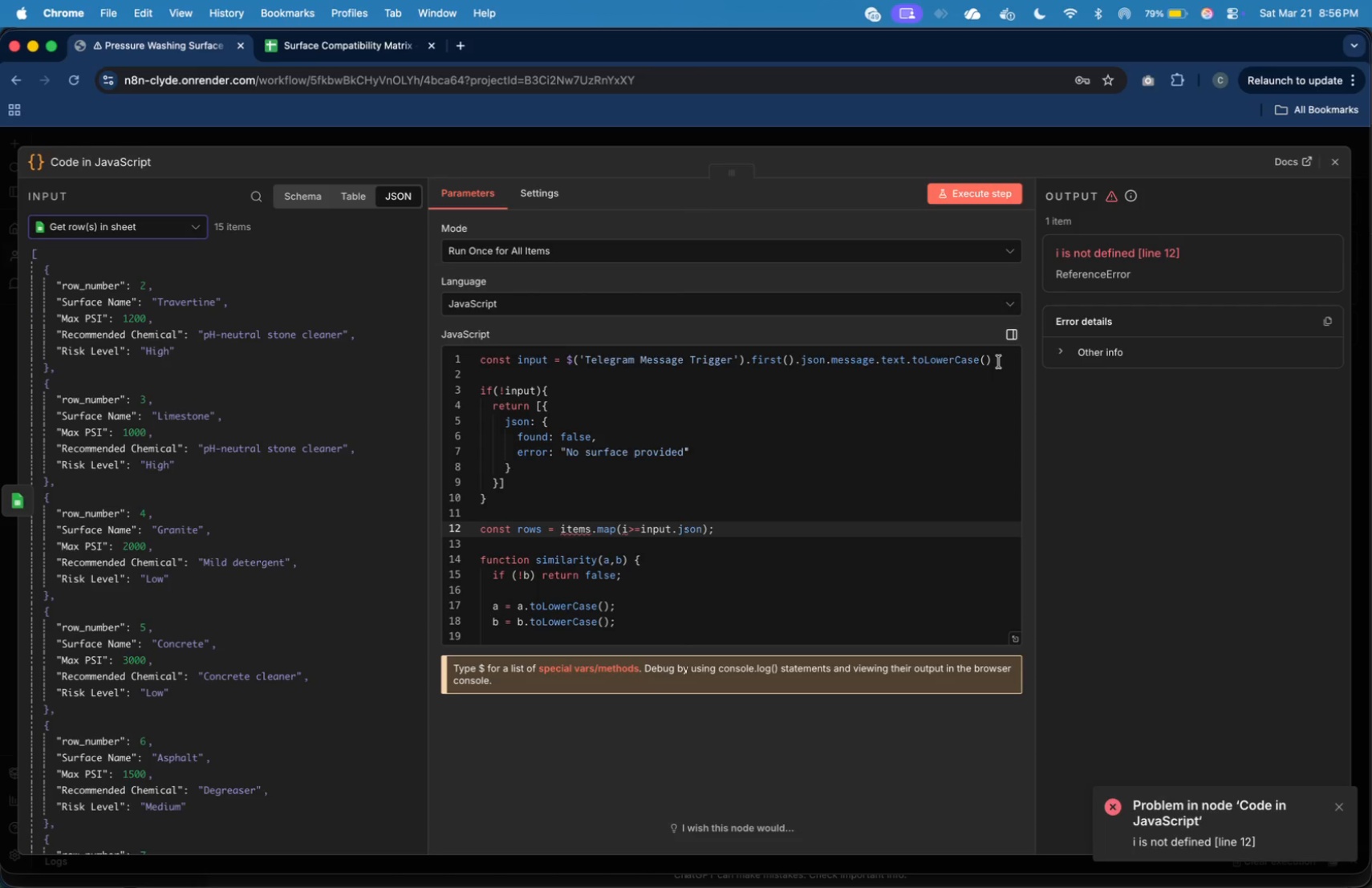 
left_click([999, 362])
 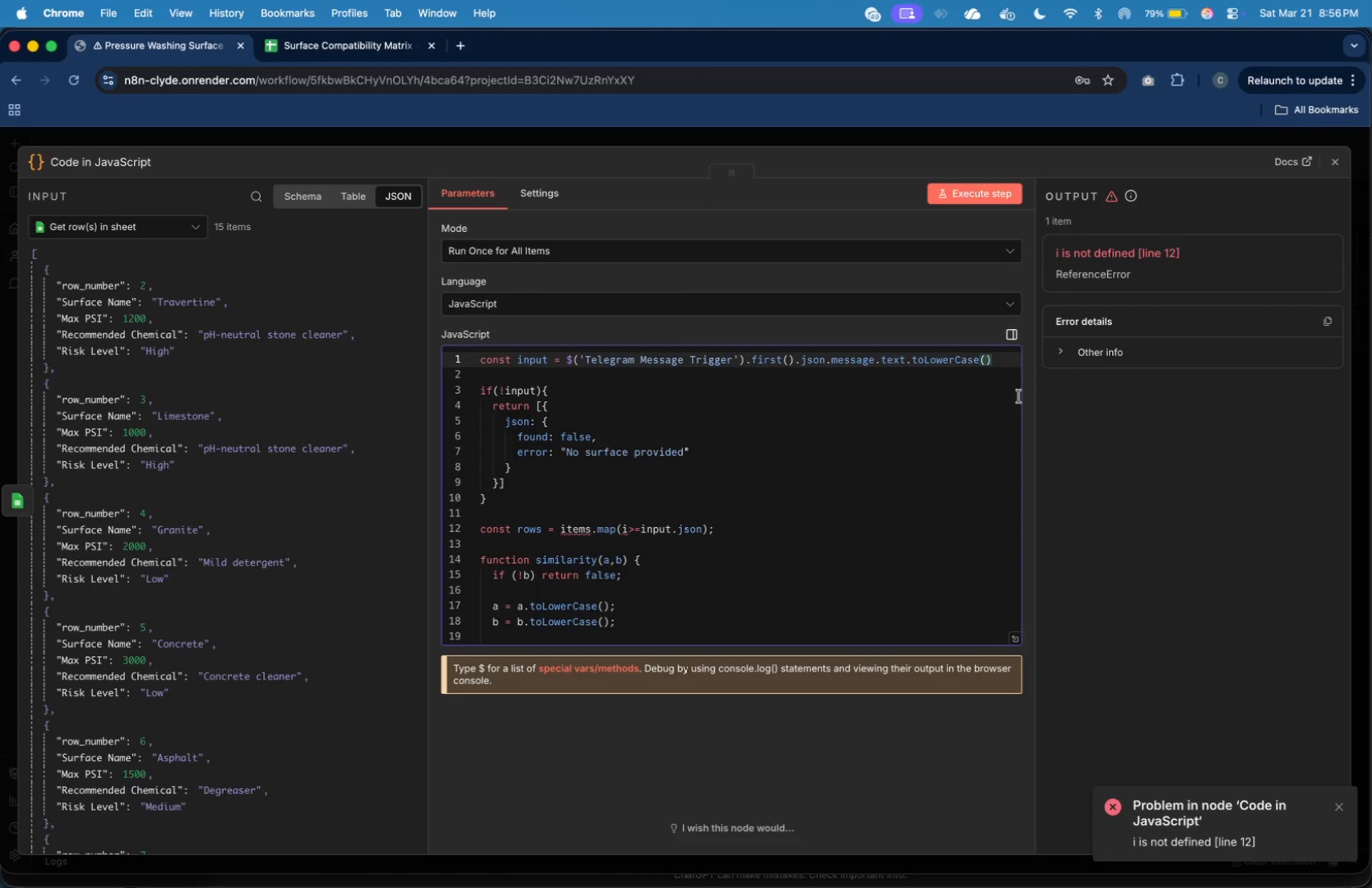 
key(Semicolon)
 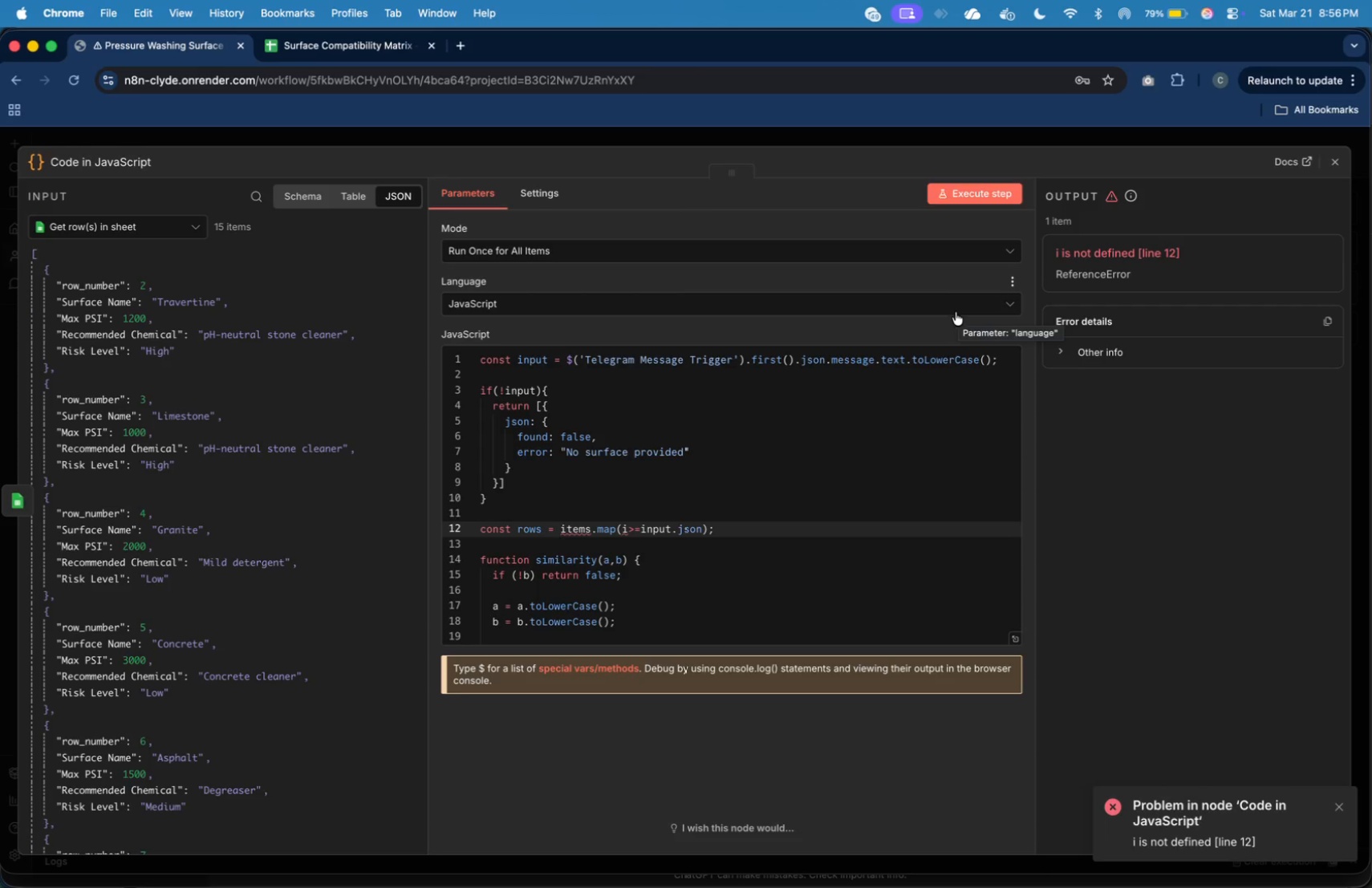 
wait(14.25)
 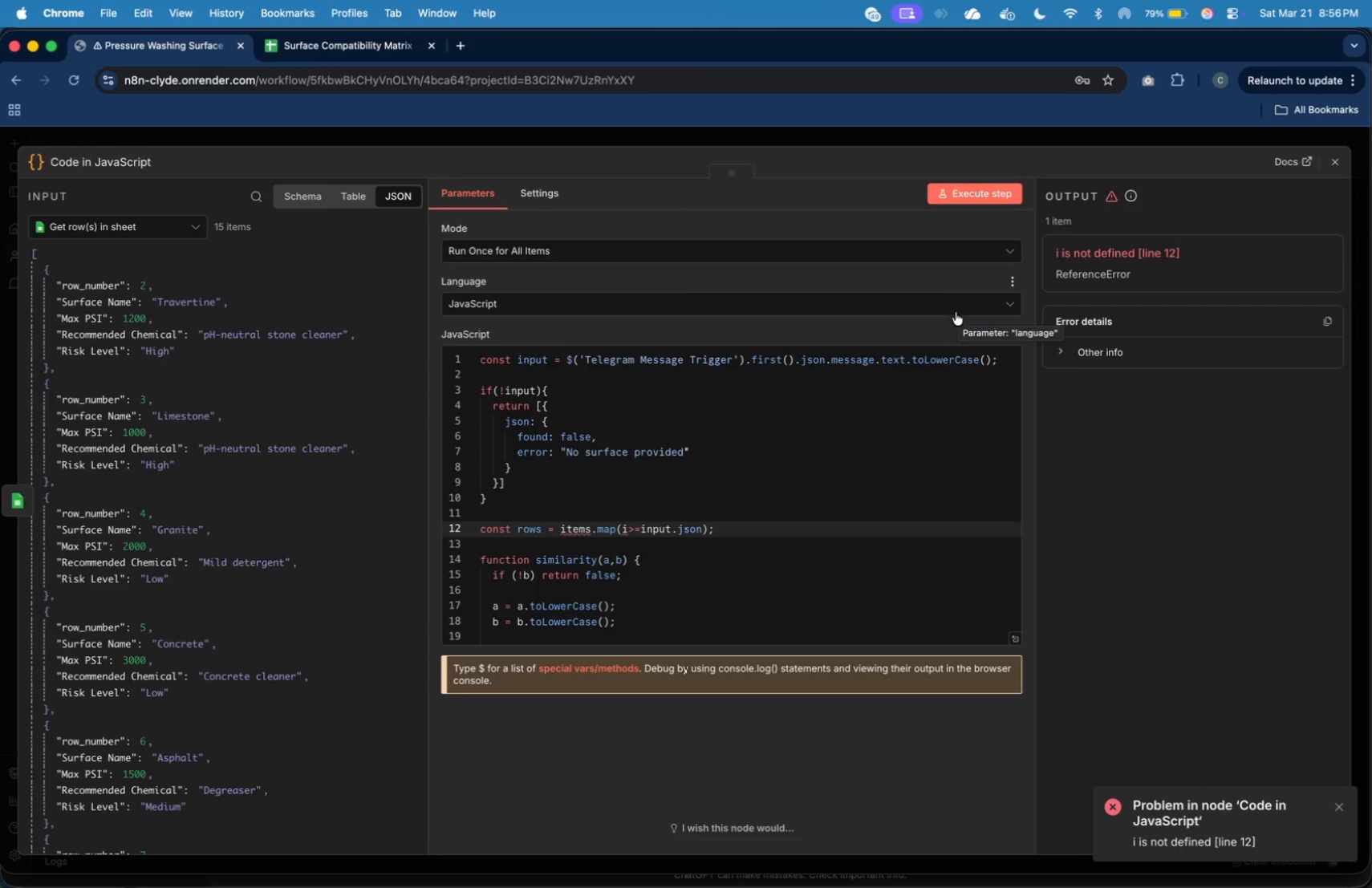 
left_click([539, 484])
 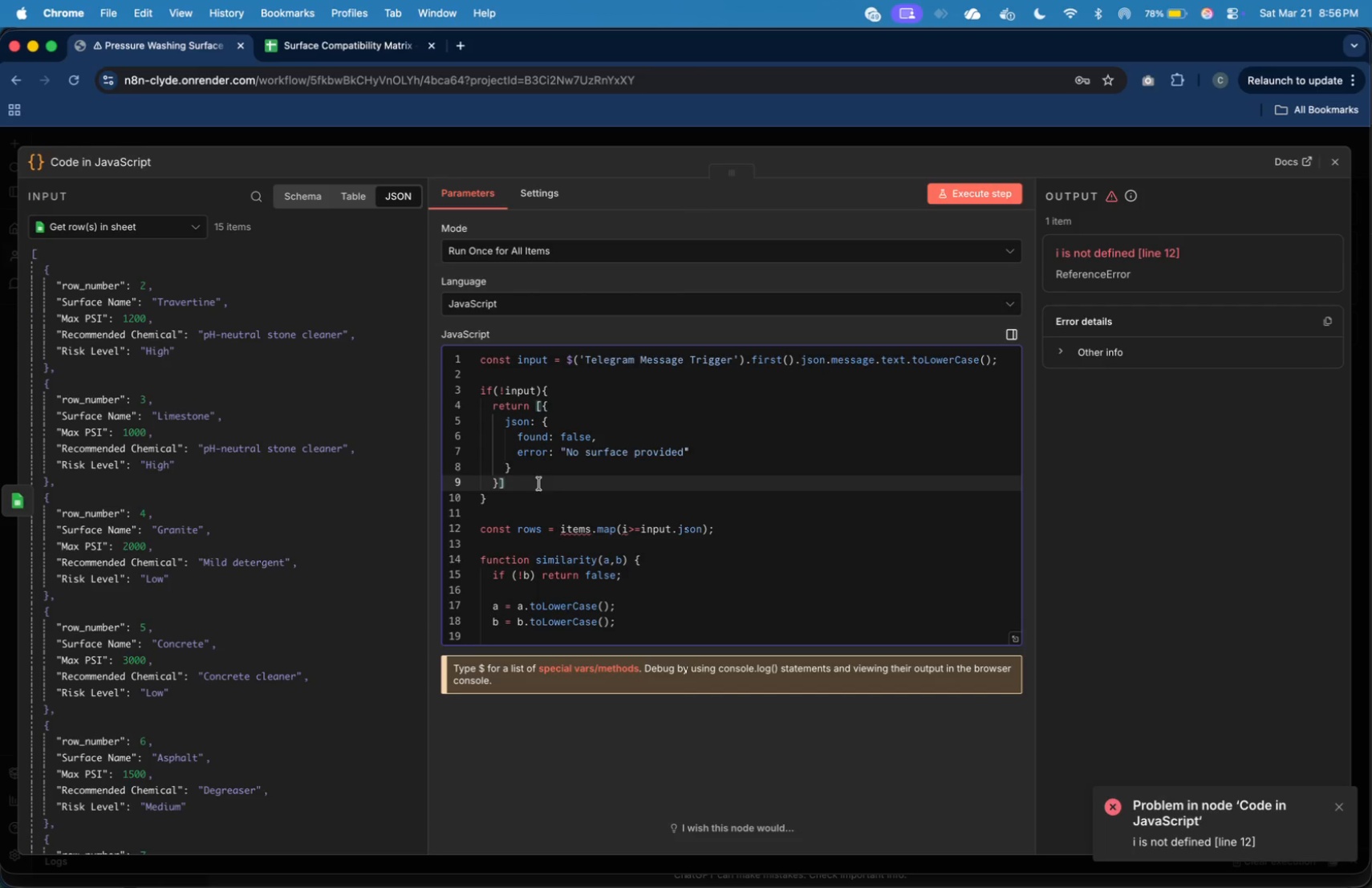 
key(Semicolon)
 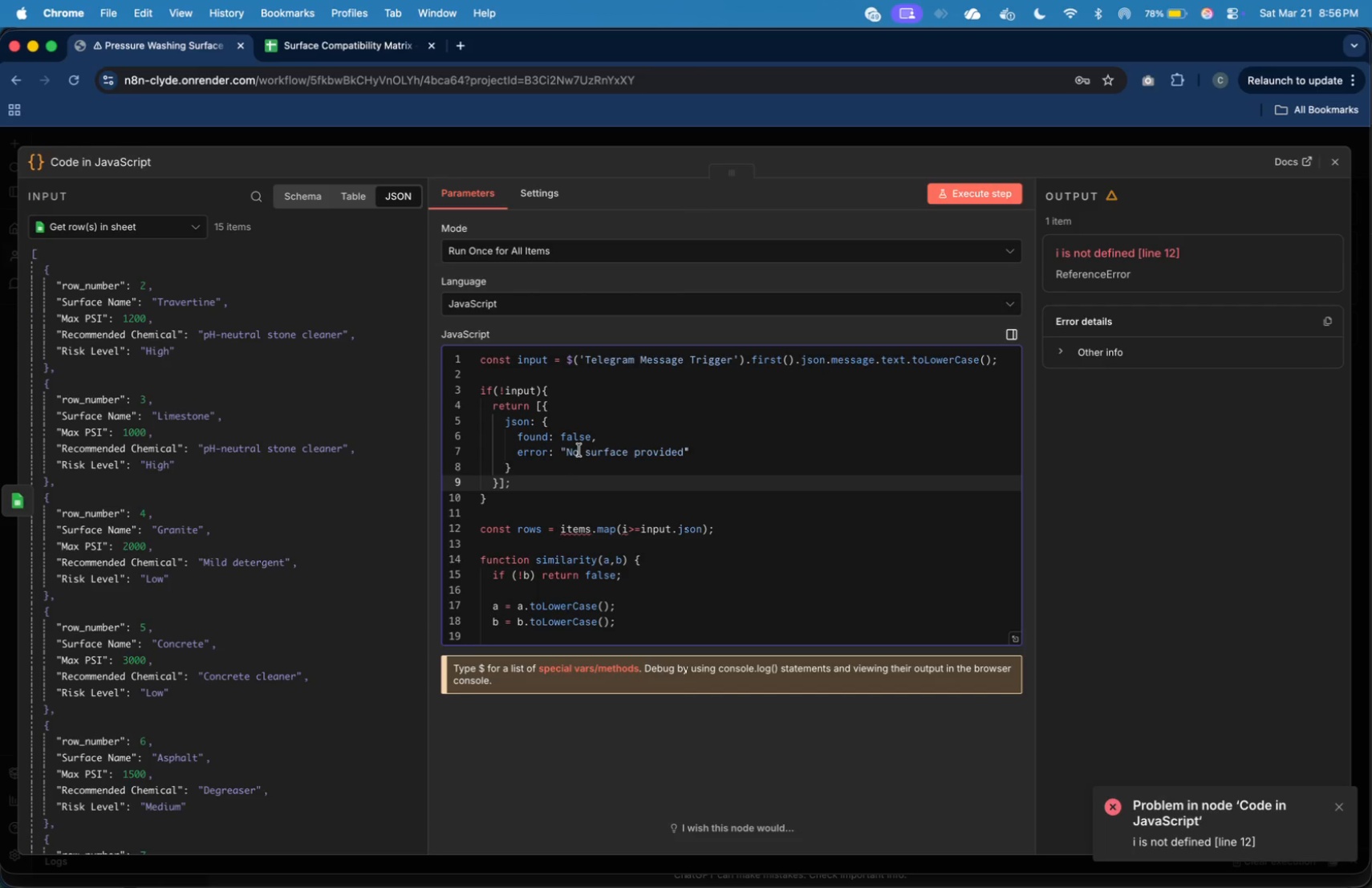 
wait(10.35)
 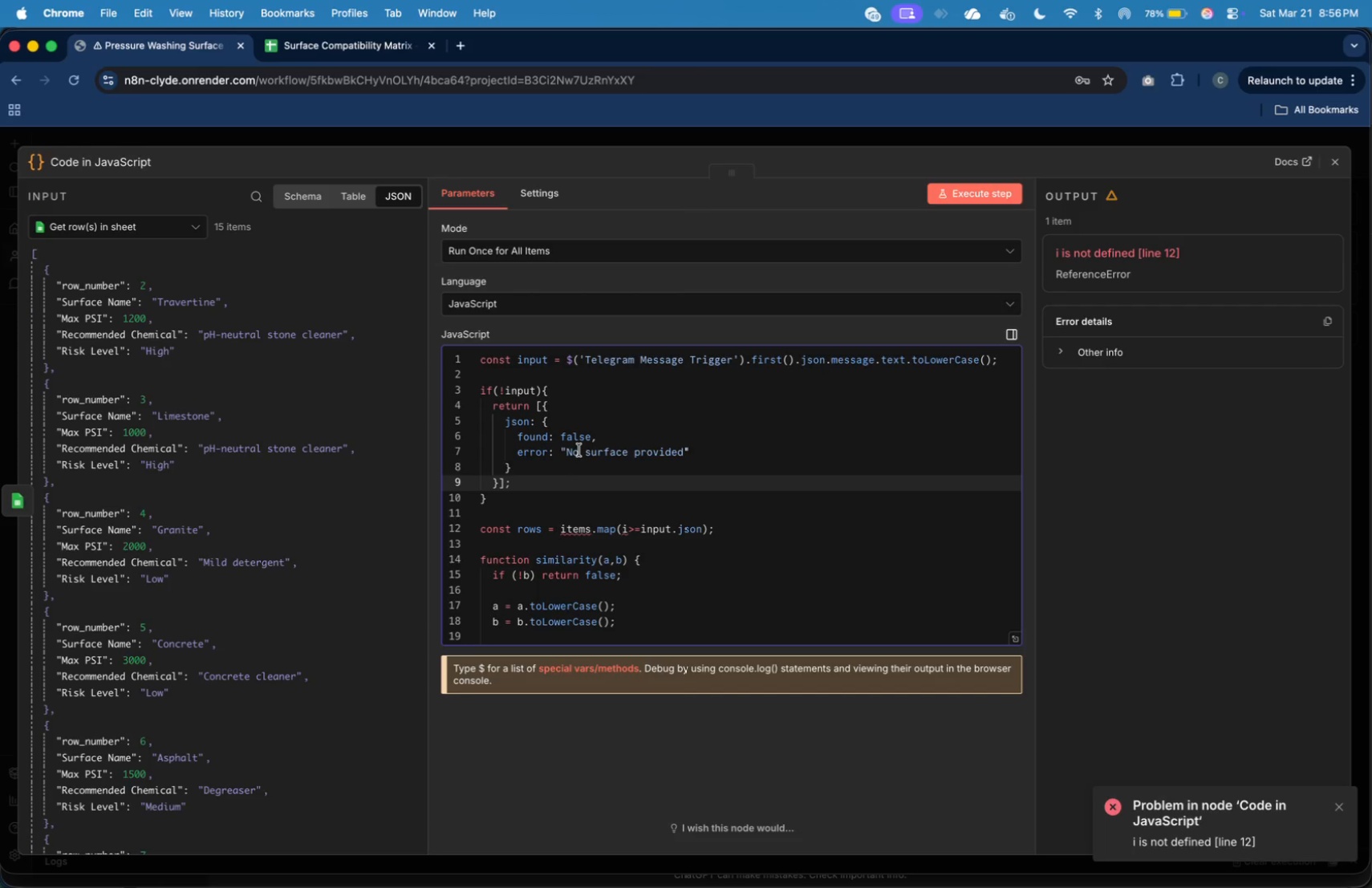 
left_click([999, 184])
 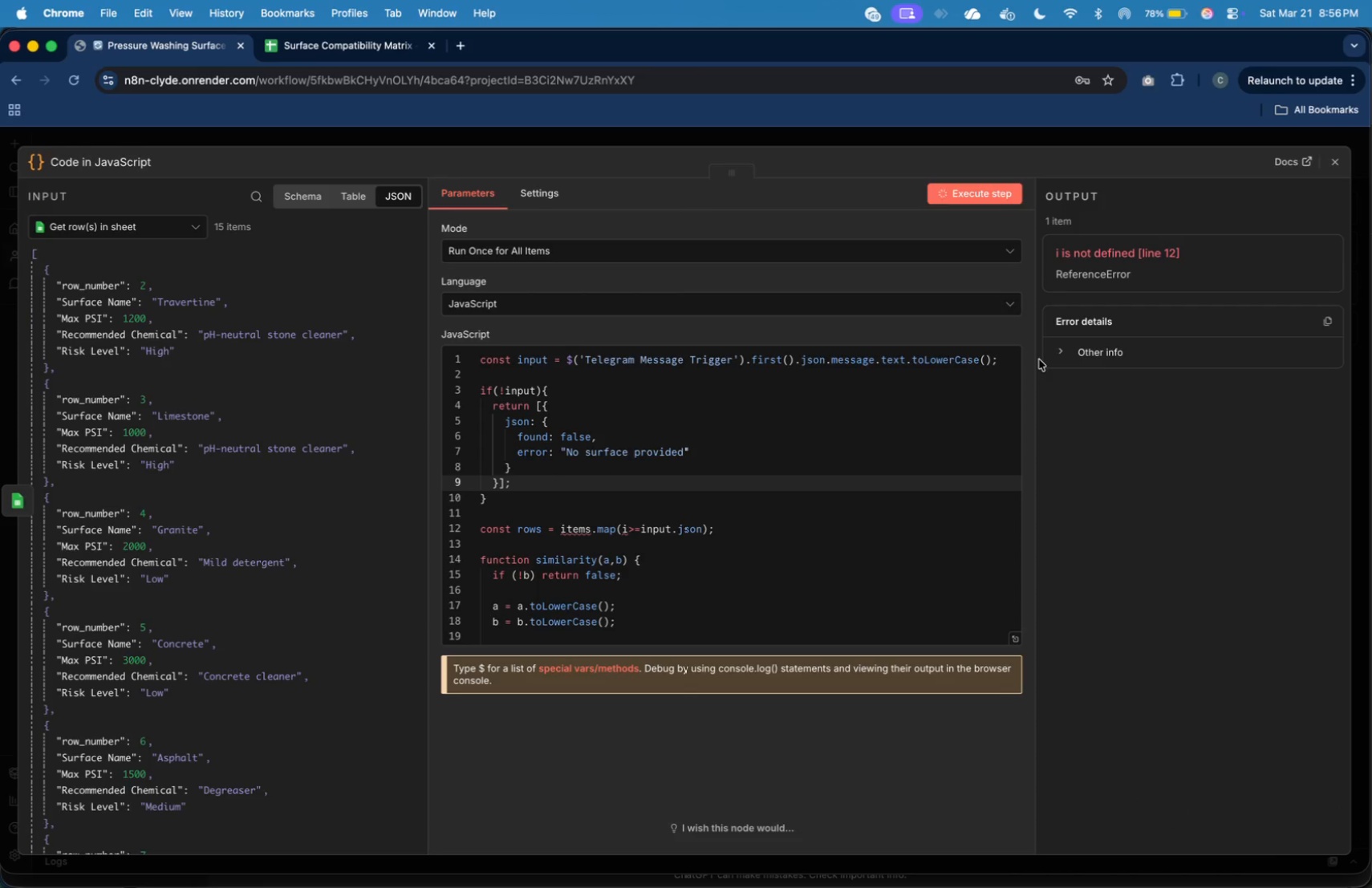 
wait(8.93)
 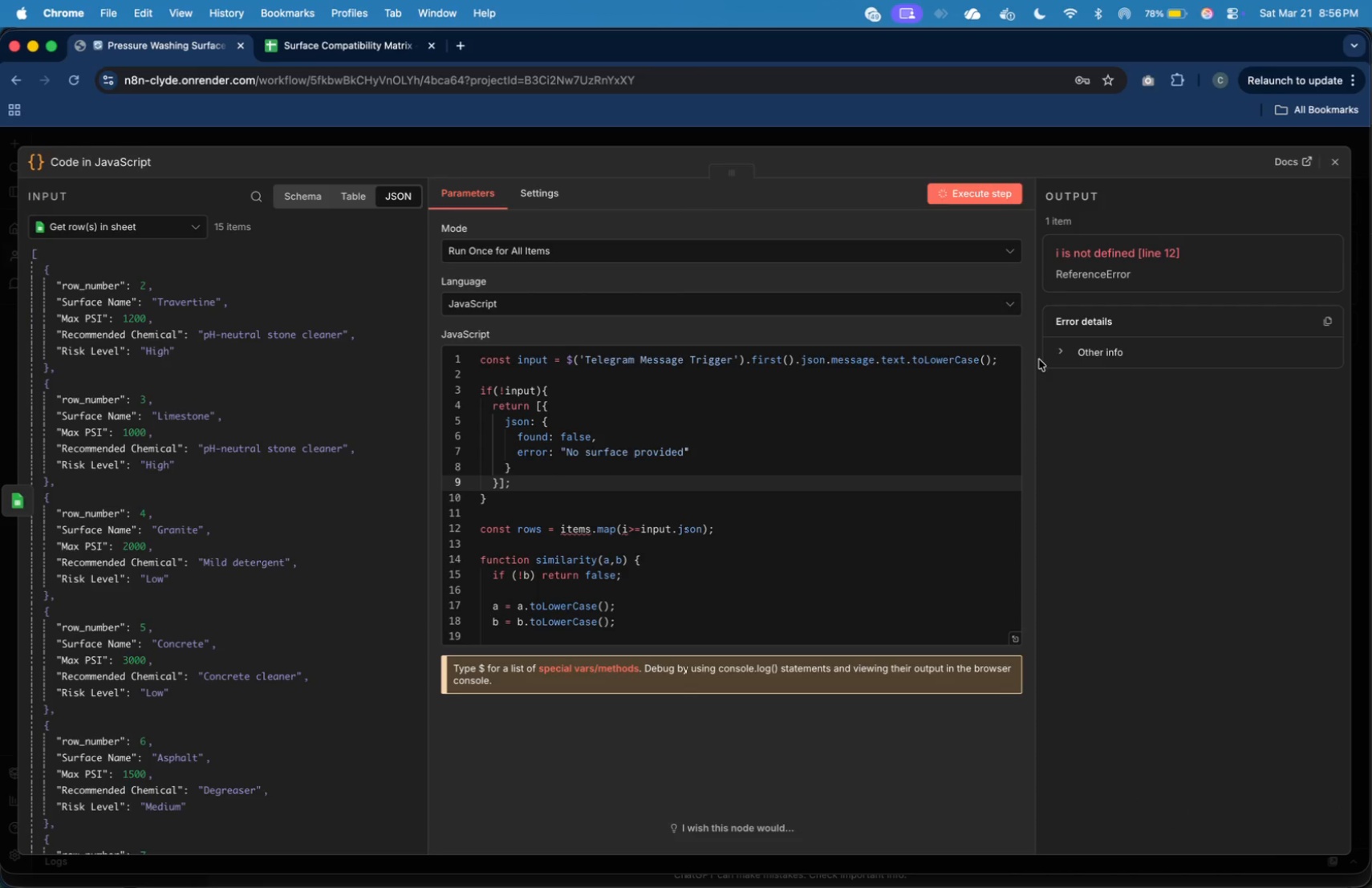 
left_click([1067, 355])
 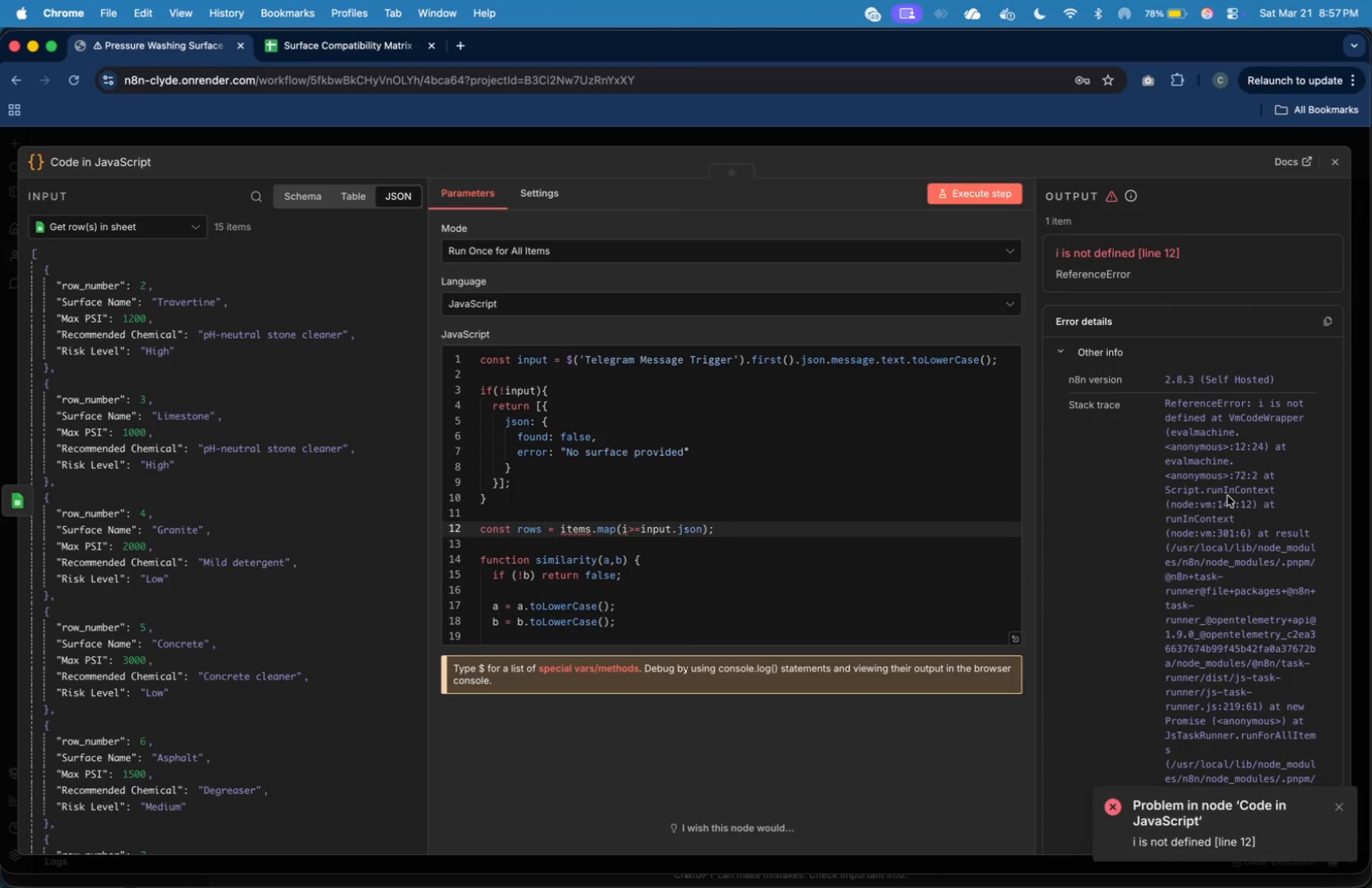 
wait(10.59)
 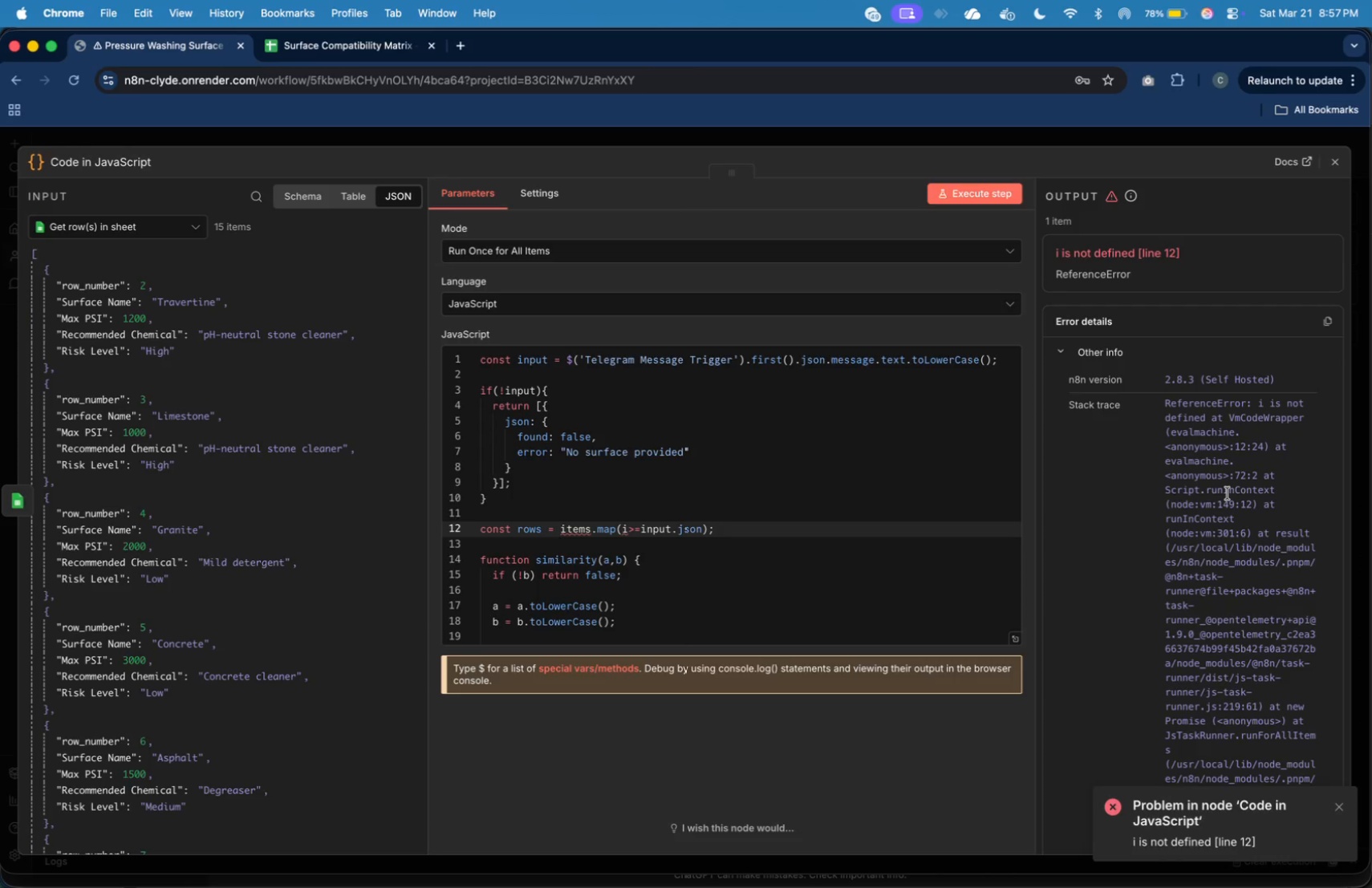 
scroll: coordinate [753, 526], scroll_direction: down, amount: 6.0
 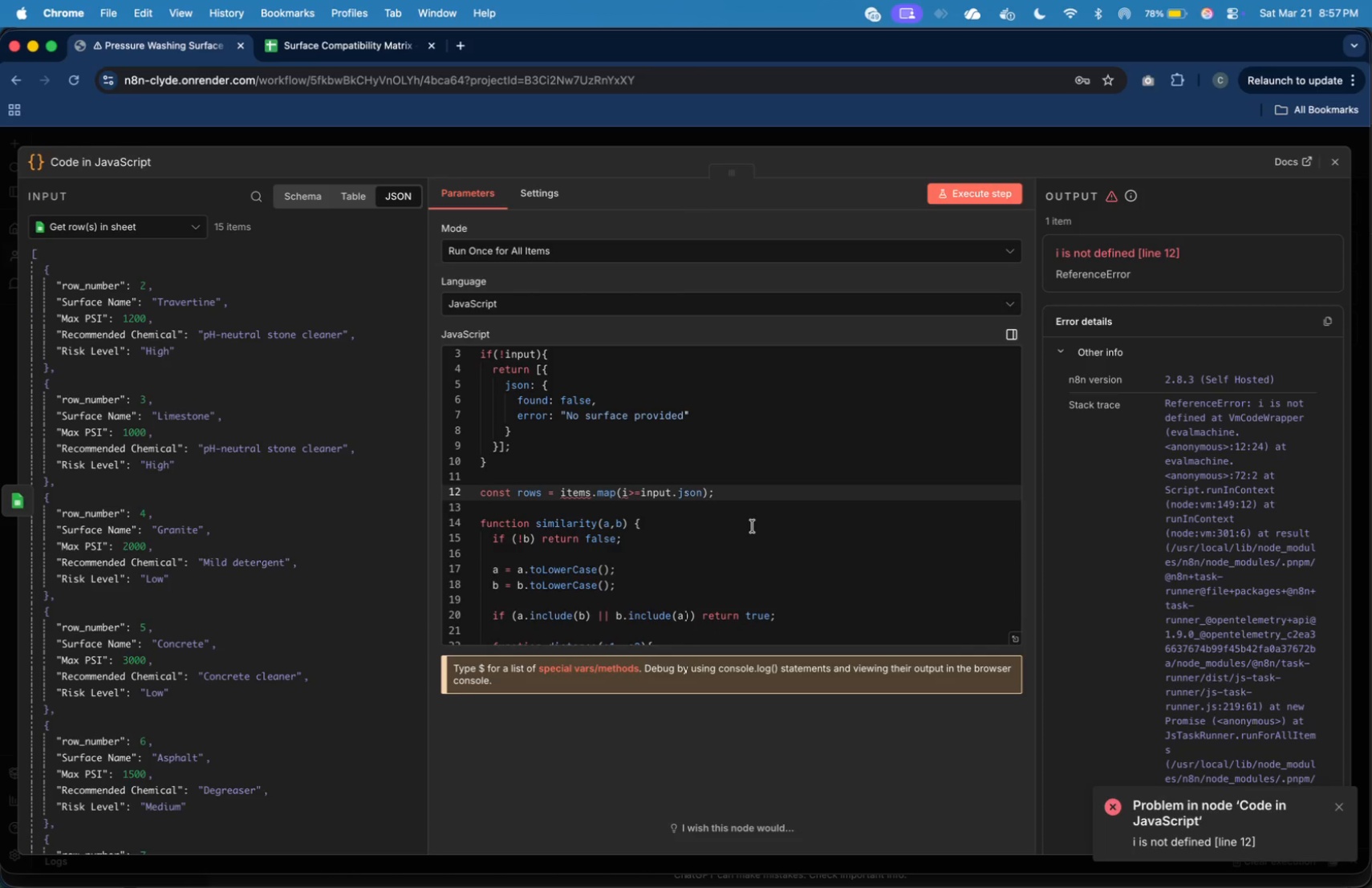 
wait(5.88)
 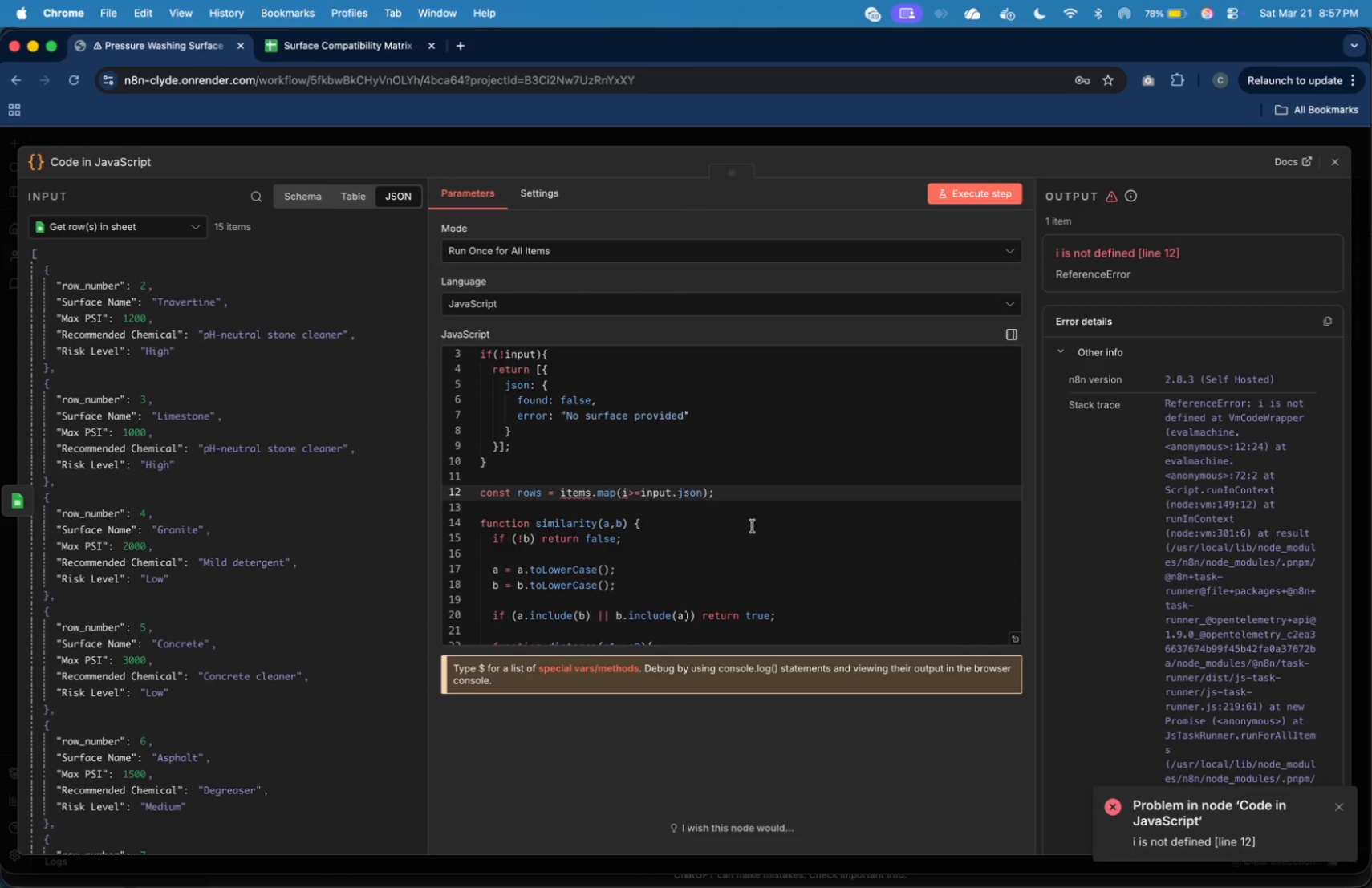 
mouse_move([616, 479])
 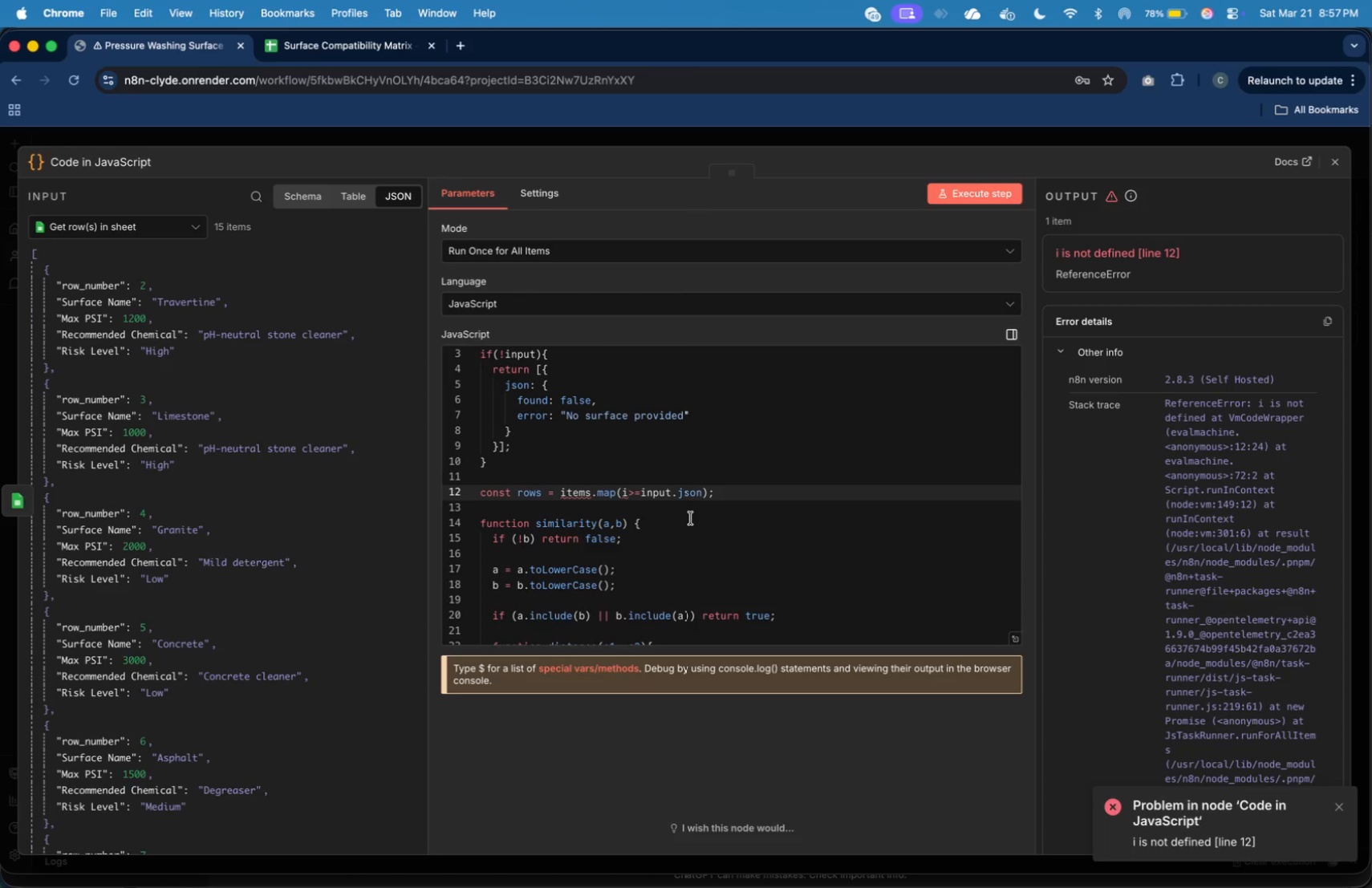 
wait(9.73)
 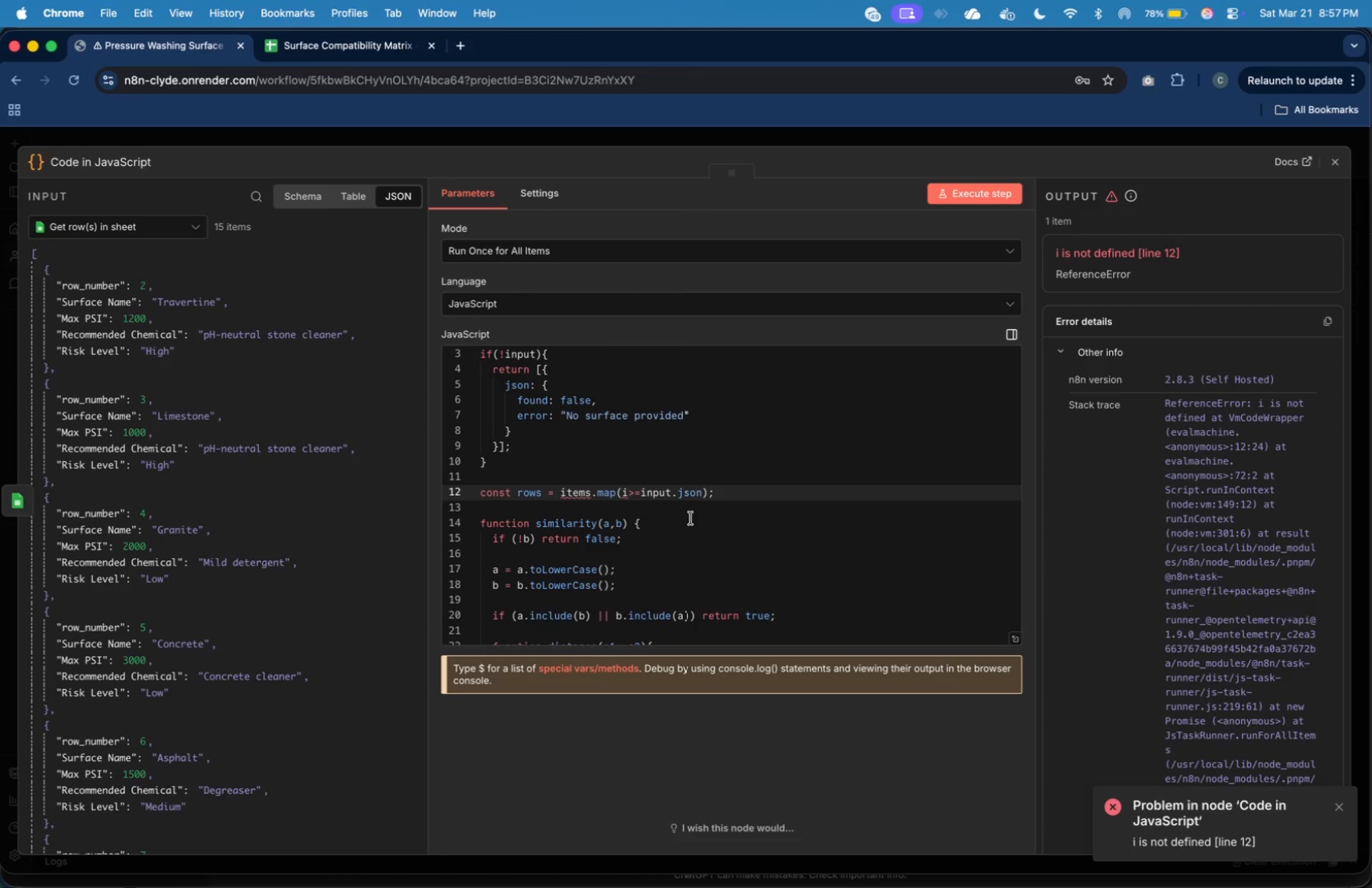 
left_click([671, 497])
 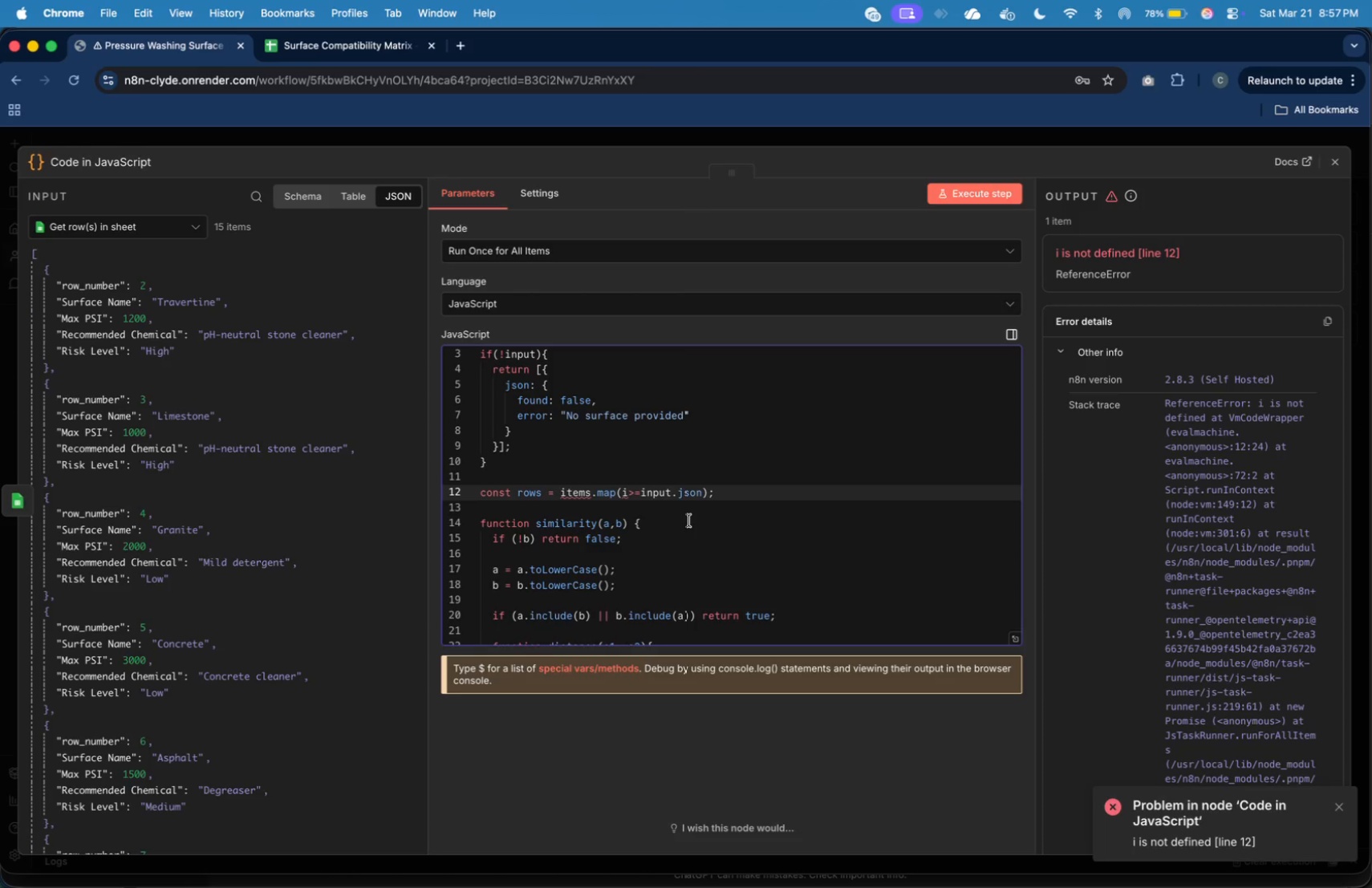 
key(Backspace)
 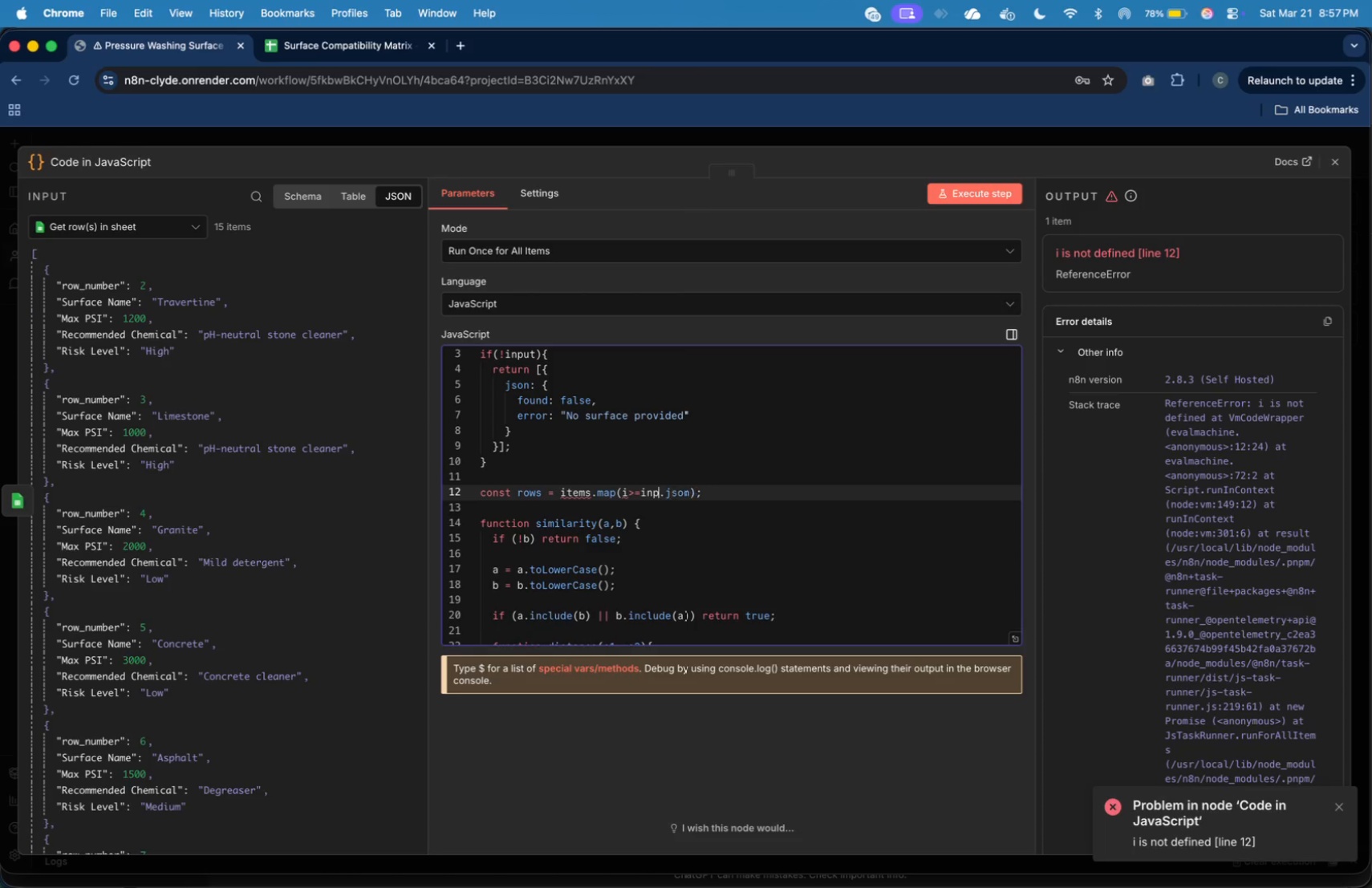 
key(Backspace)
 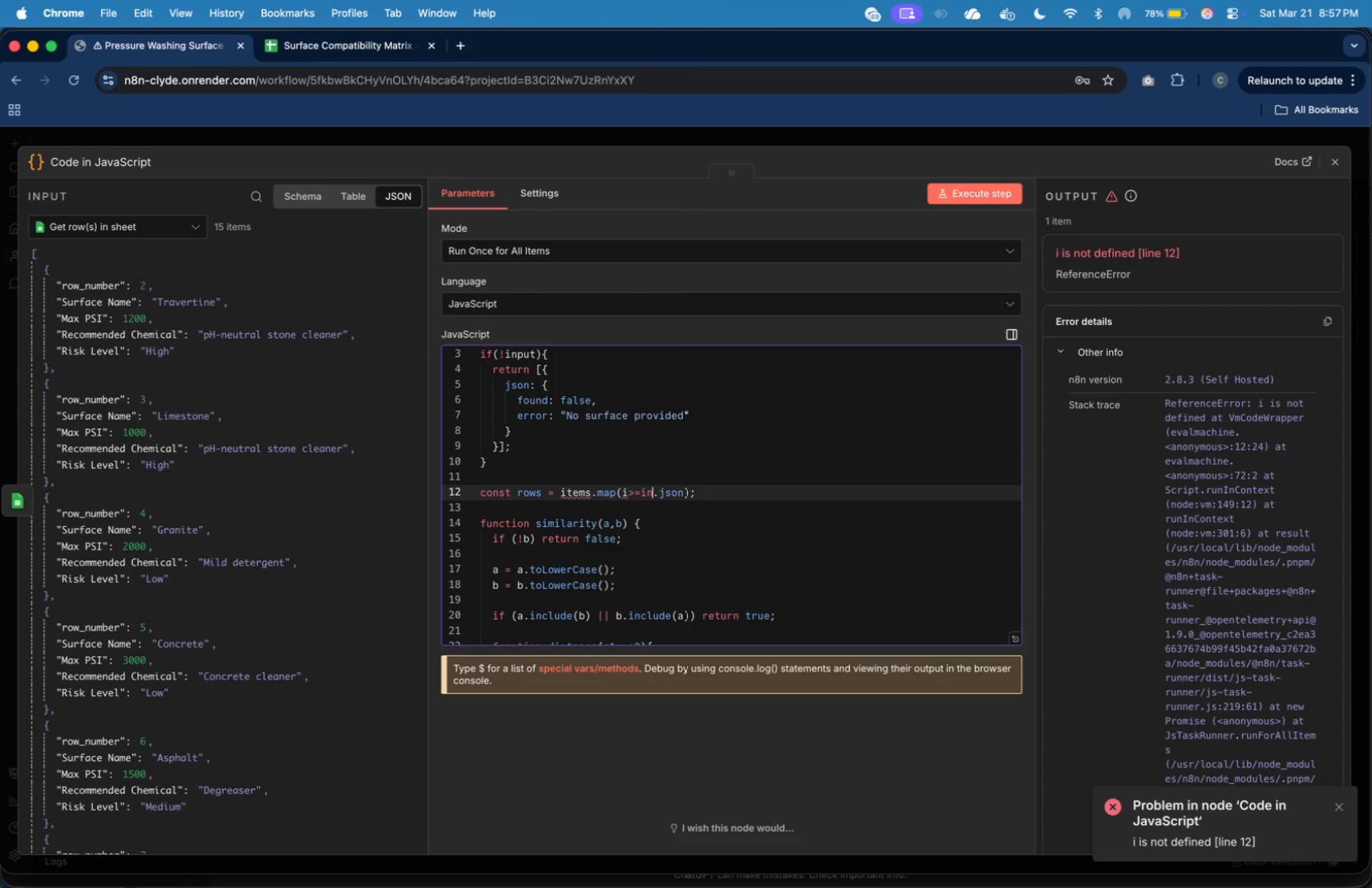 
key(Backspace)
 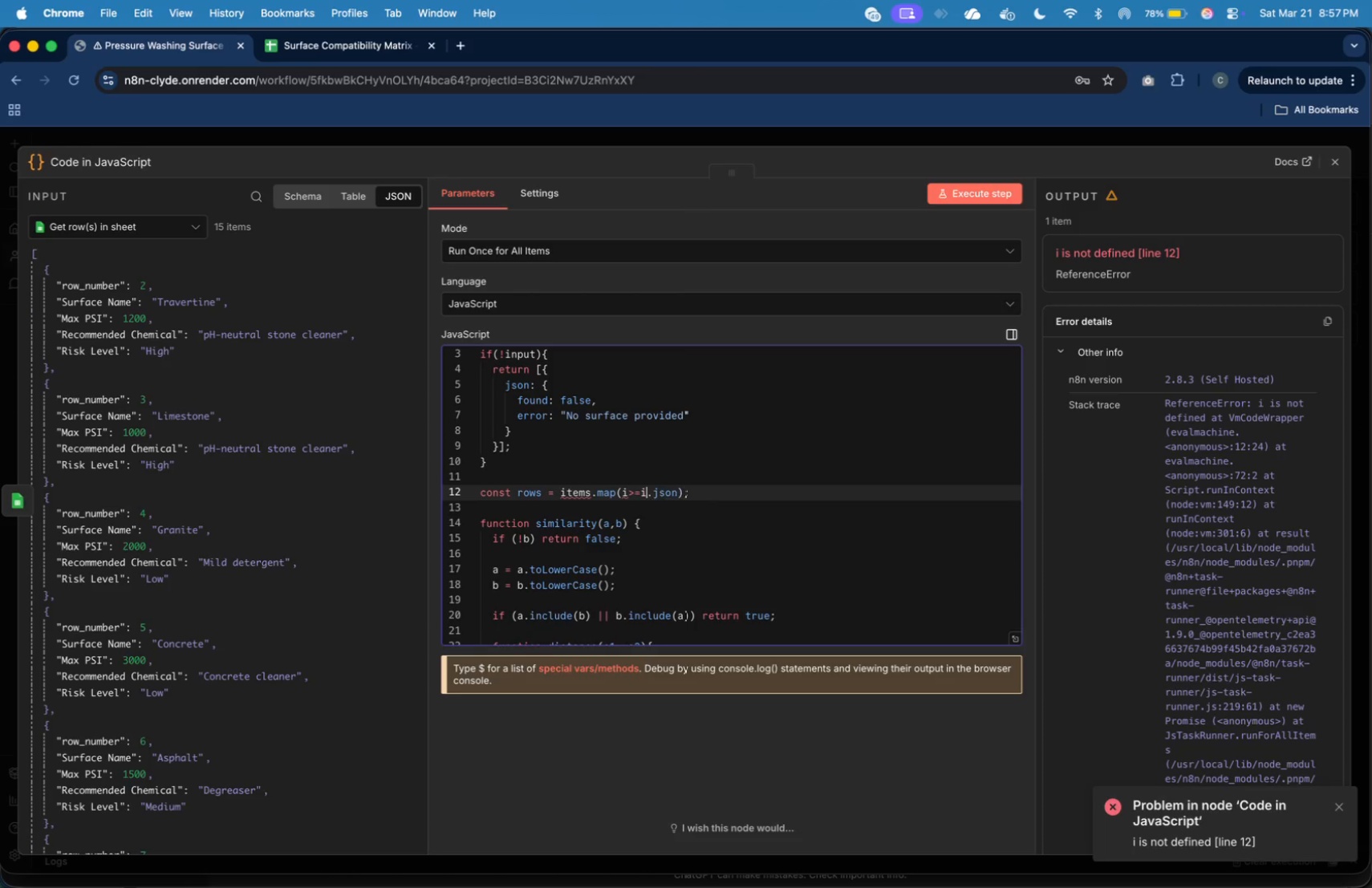 
key(Backspace)
 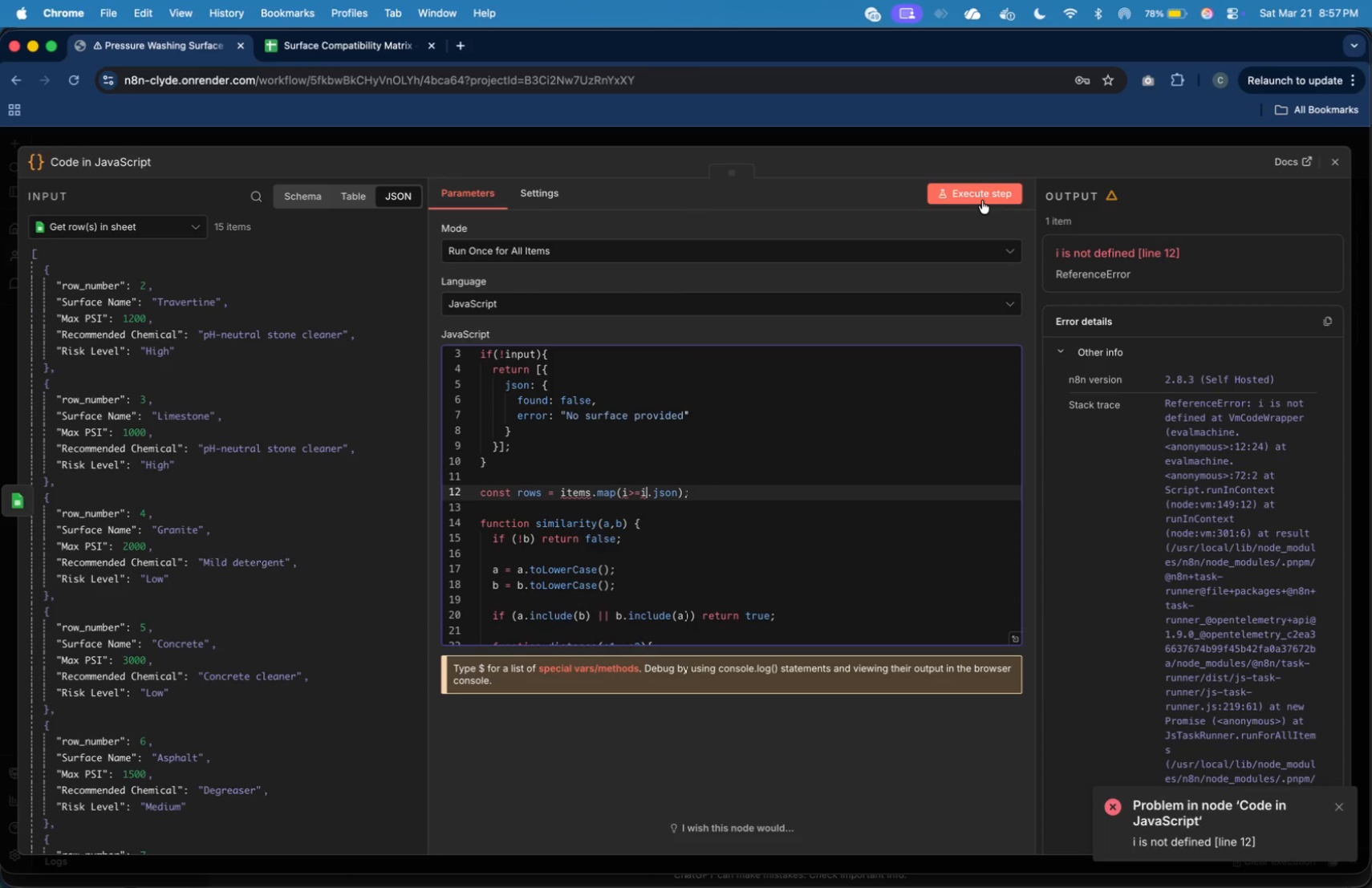 
left_click([982, 194])
 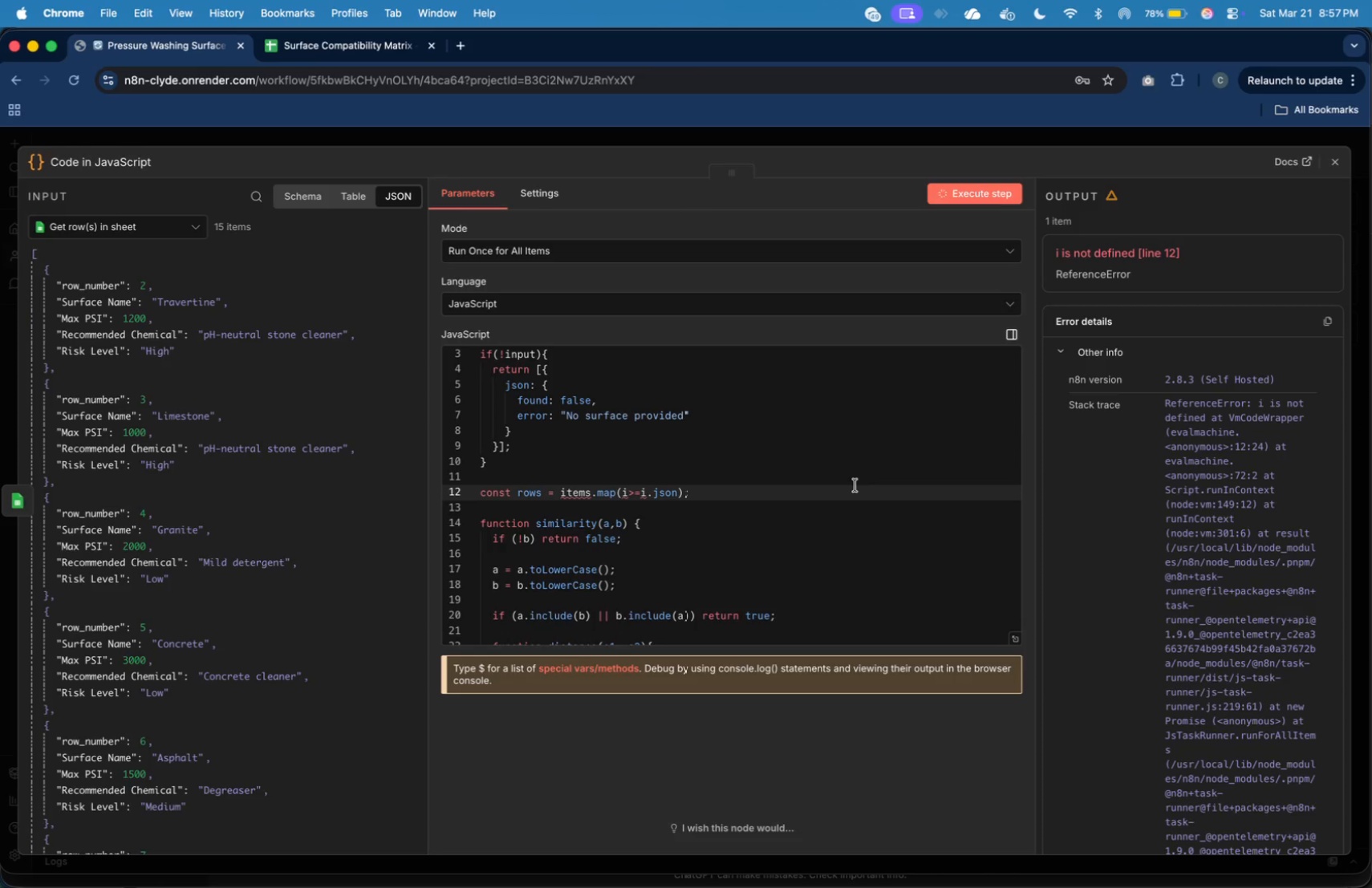 
scroll: coordinate [855, 485], scroll_direction: down, amount: 8.0
 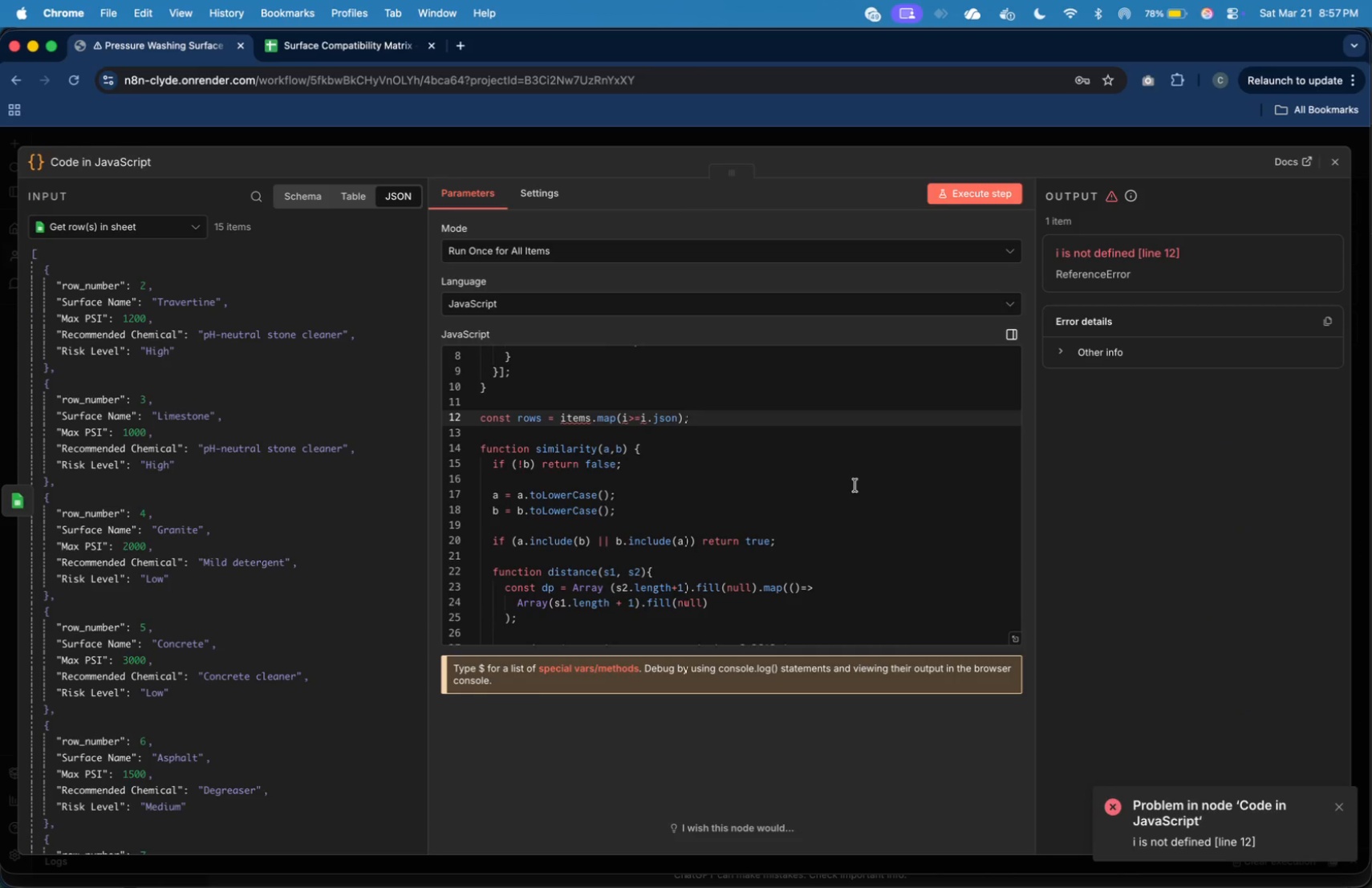 
left_click([645, 417])
 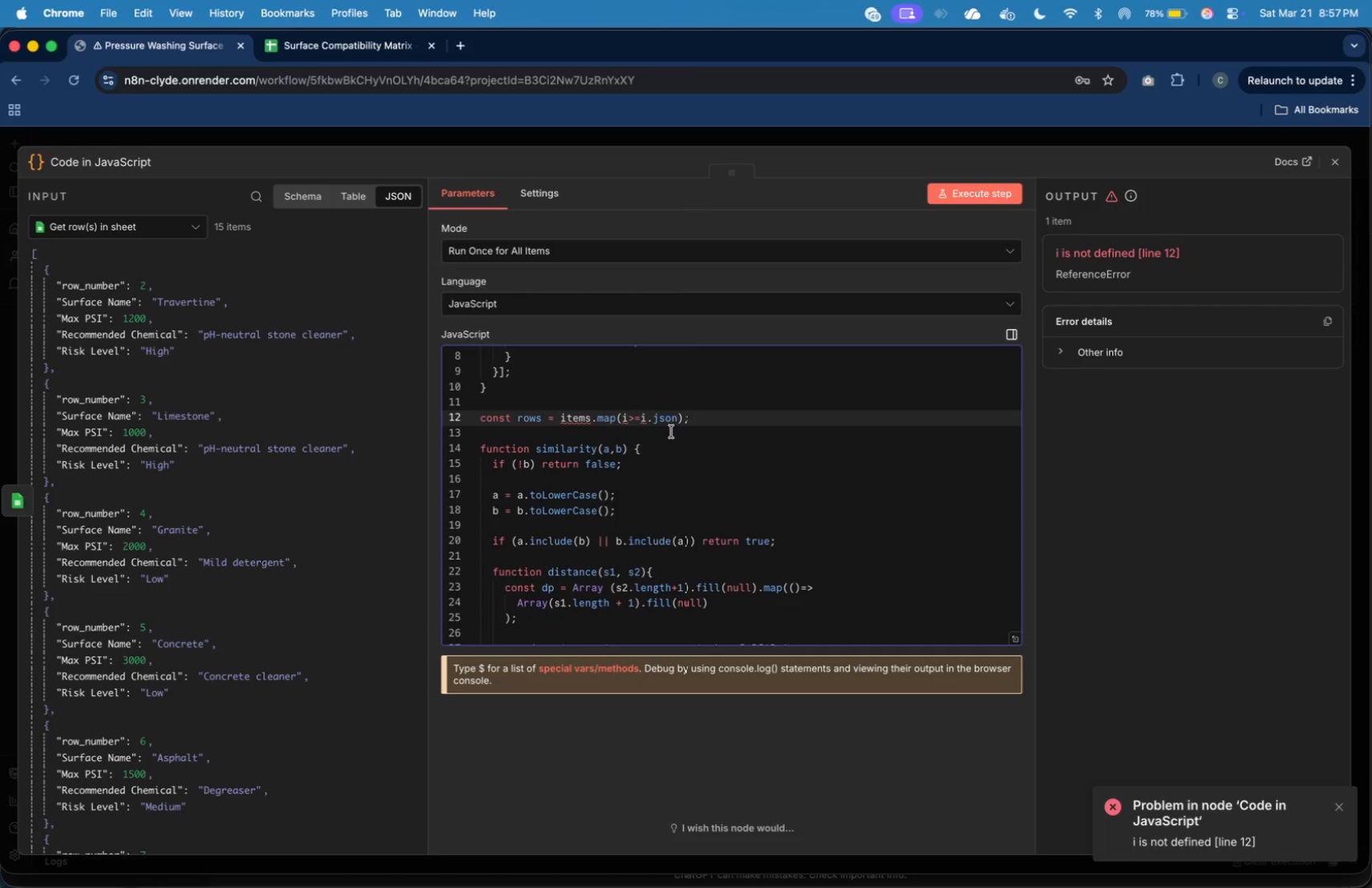 
key(ArrowLeft)
 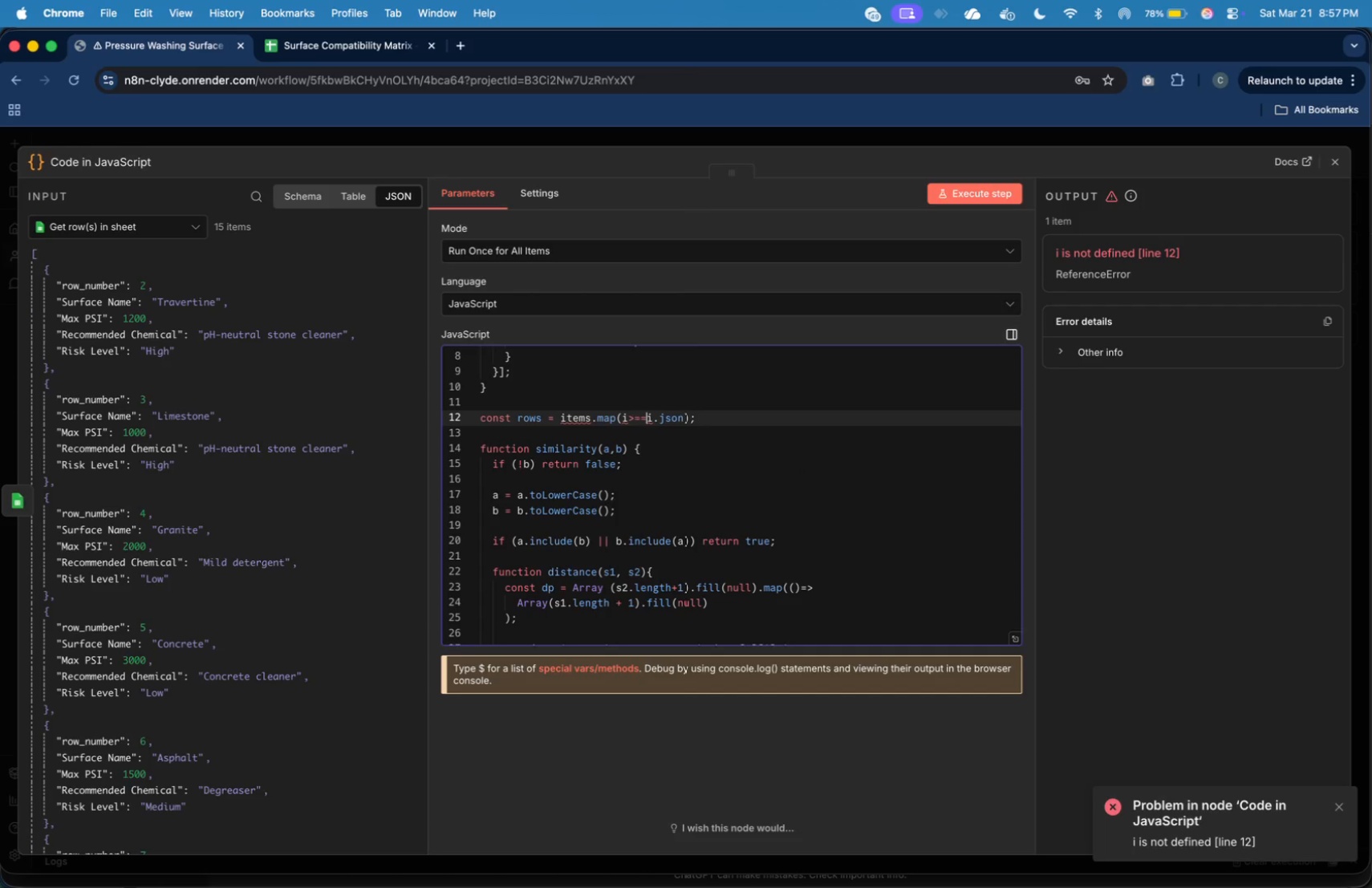 
key(Equal)
 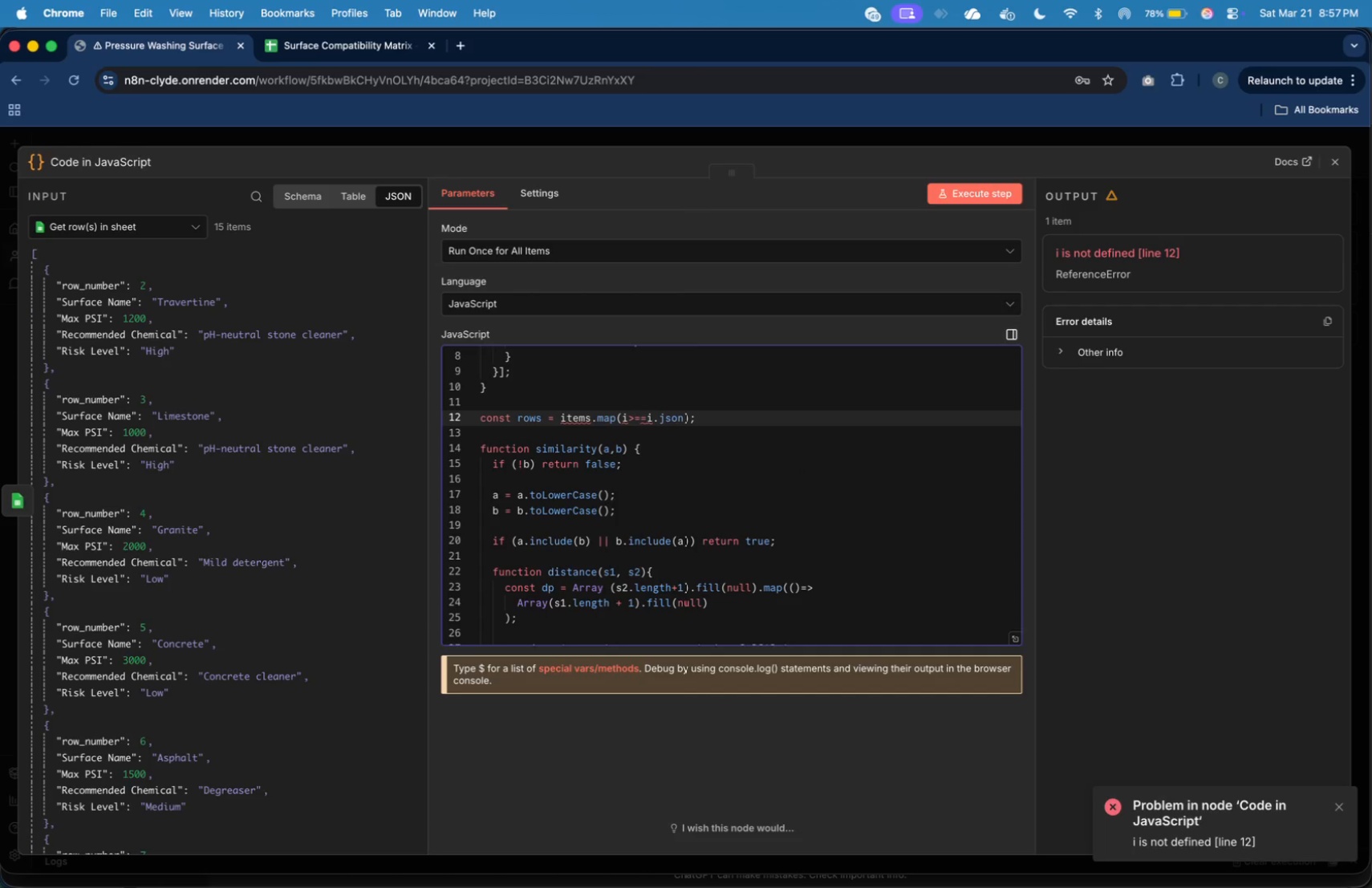 
key(Backspace)
 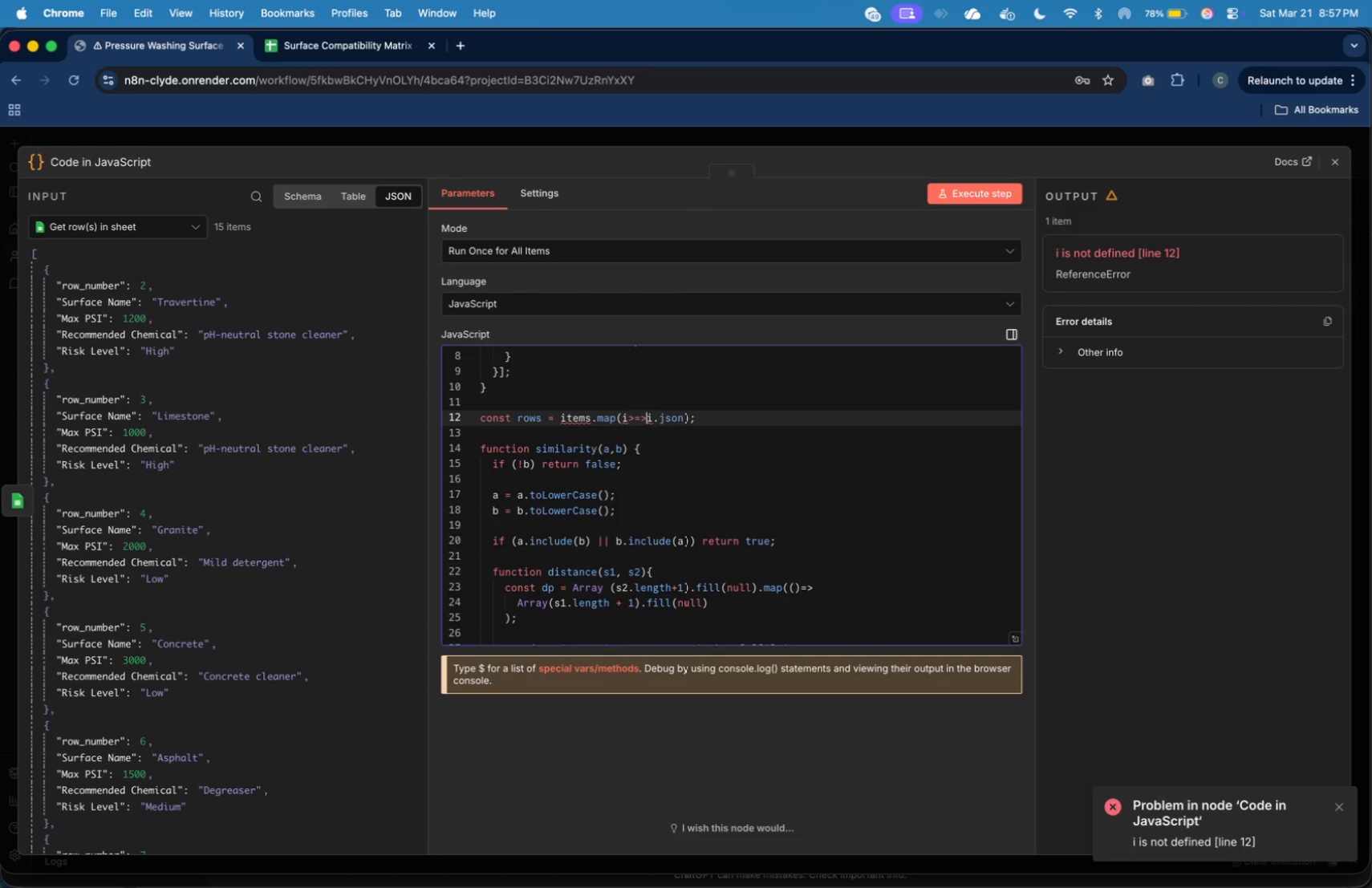 
key(Shift+Period)
 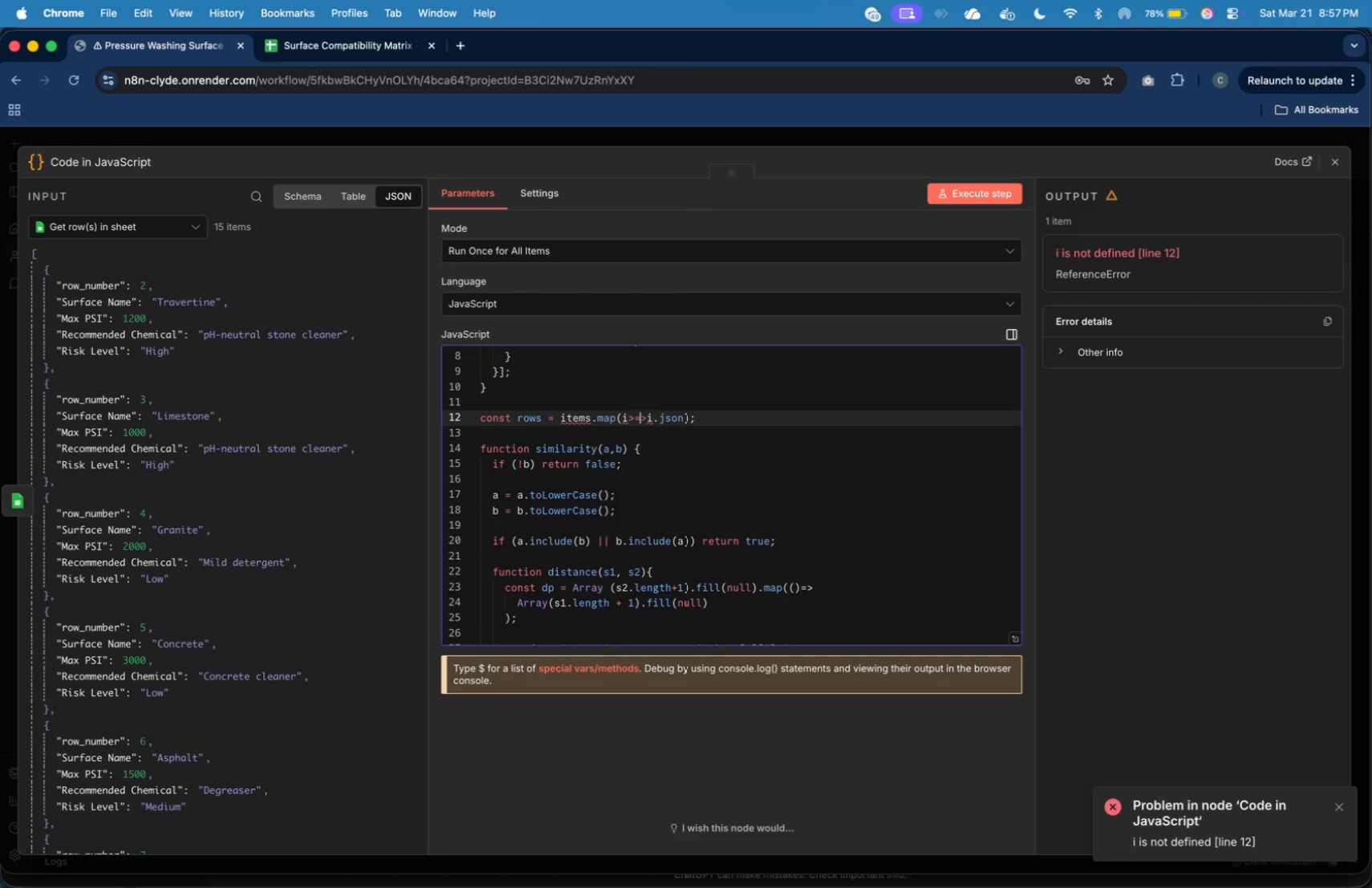 
key(ArrowLeft)
 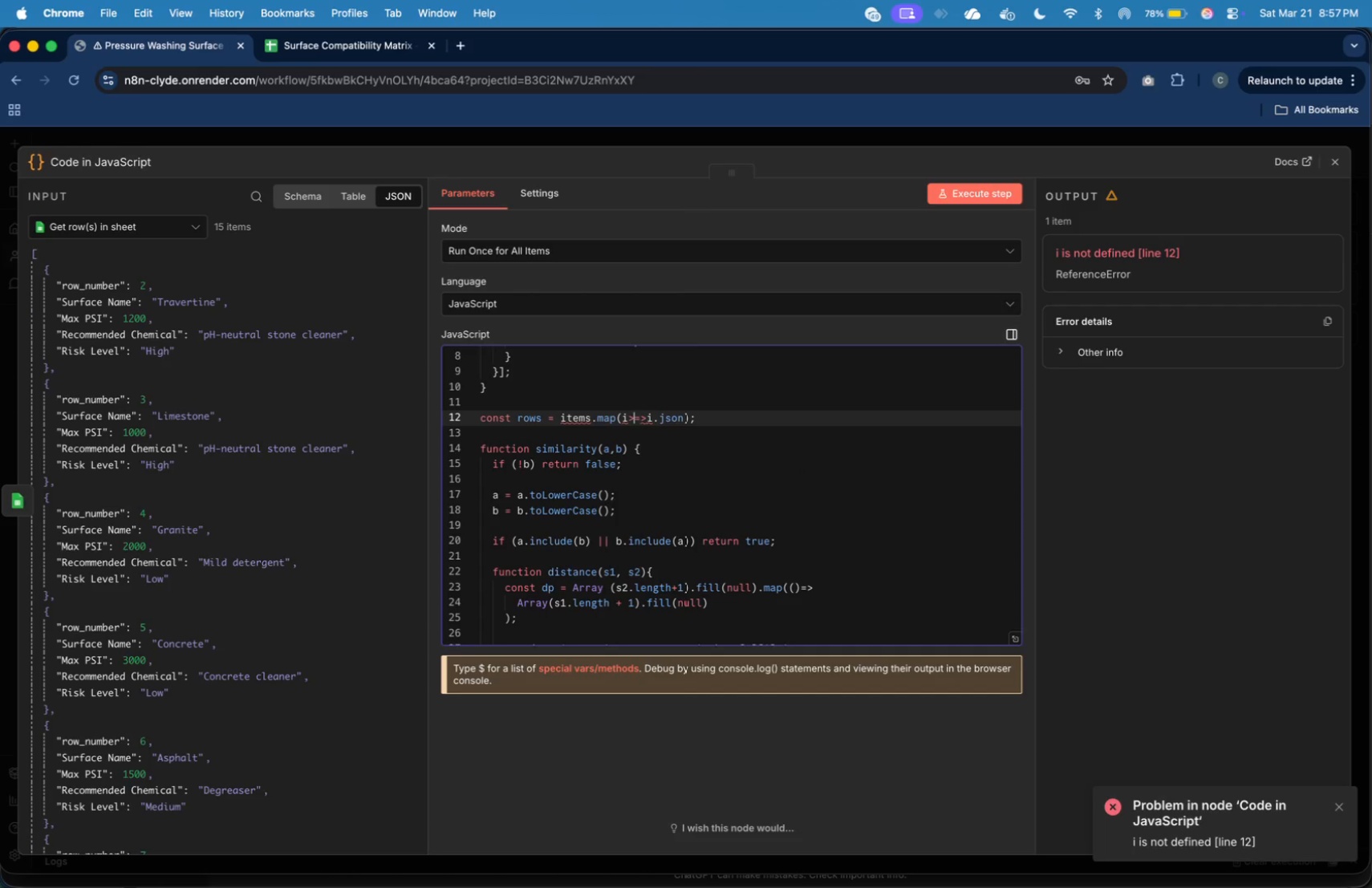 
key(ArrowLeft)
 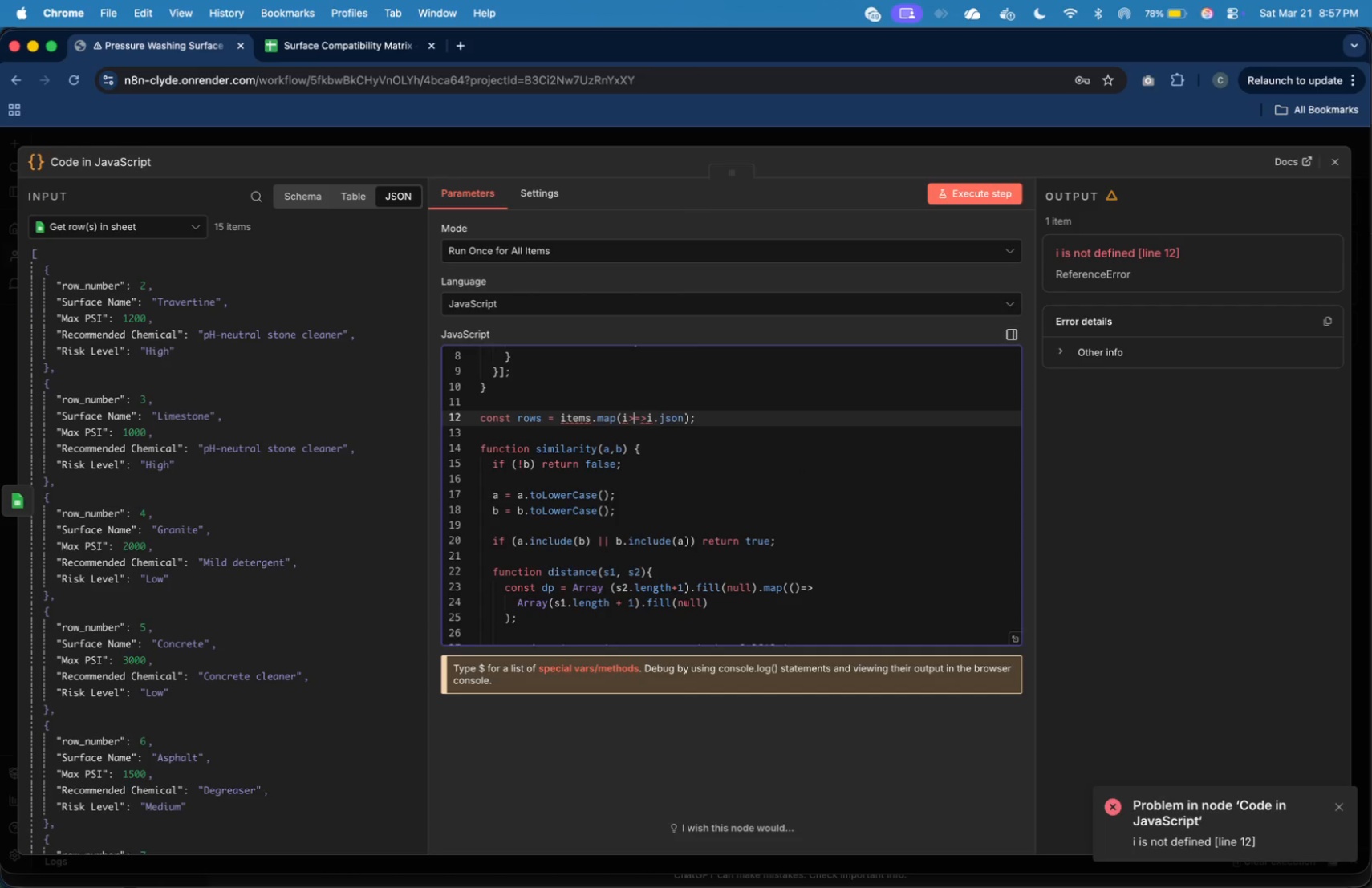 
key(Backspace)
 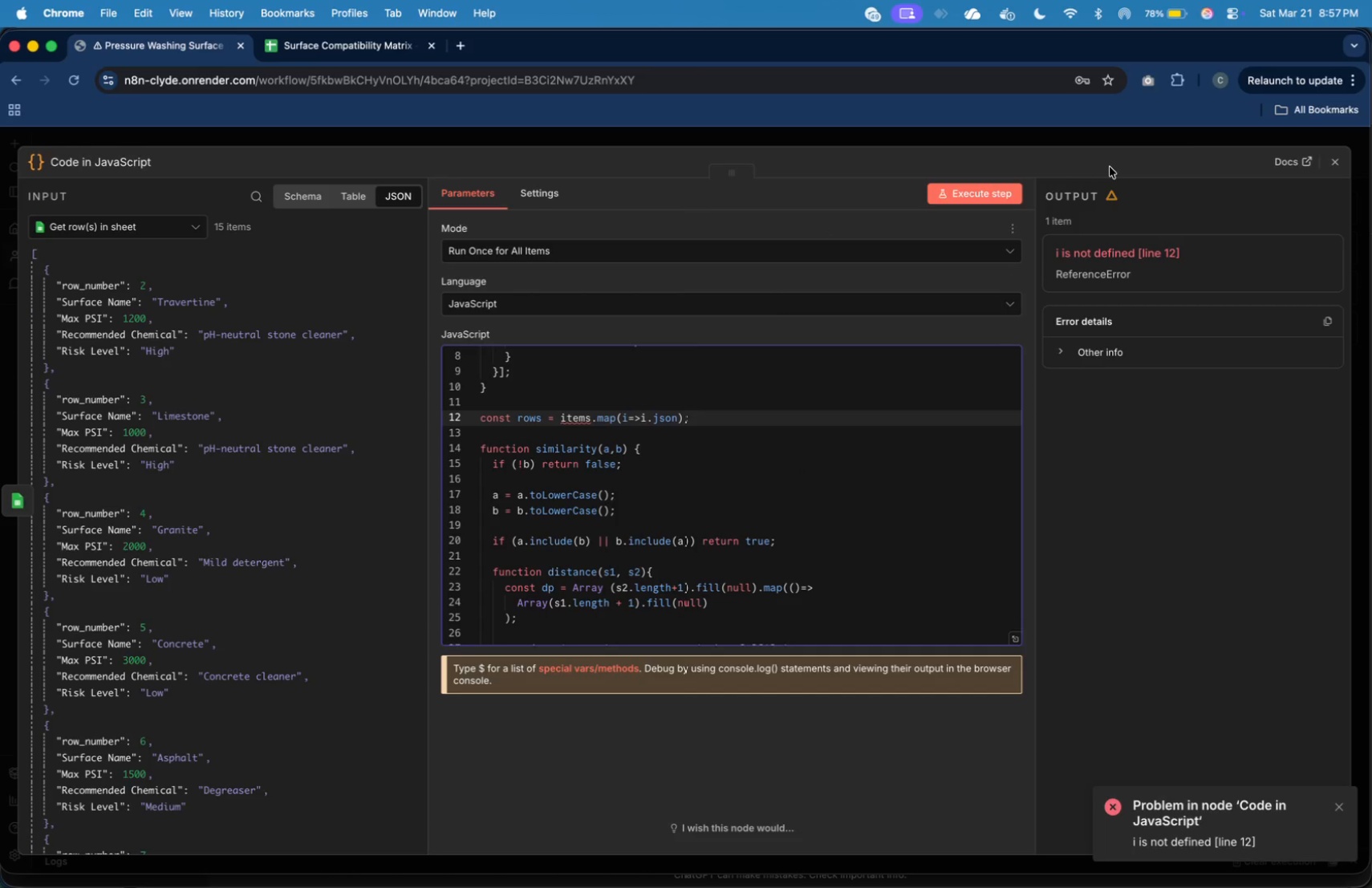 
left_click([943, 203])
 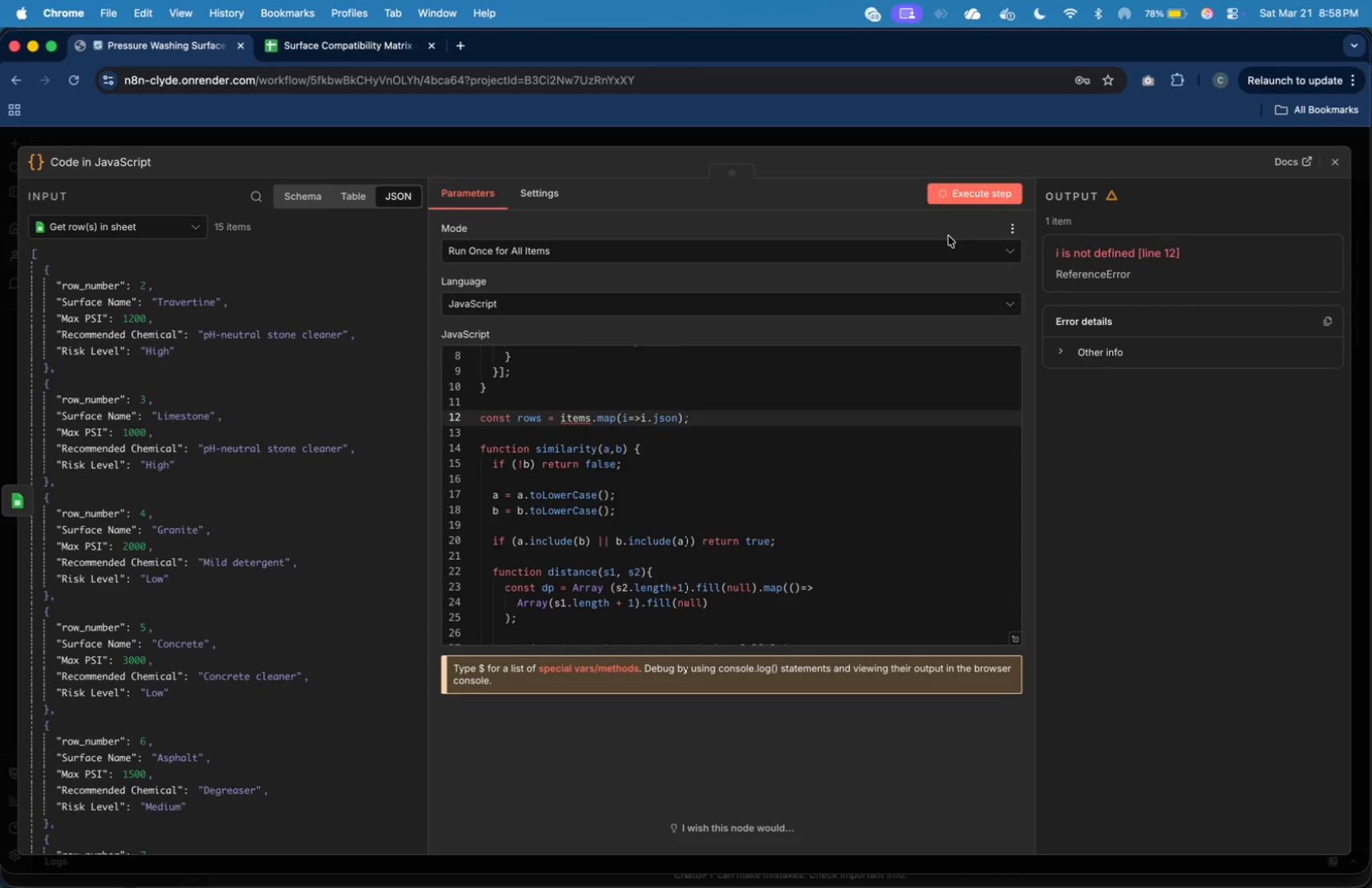 
wait(8.07)
 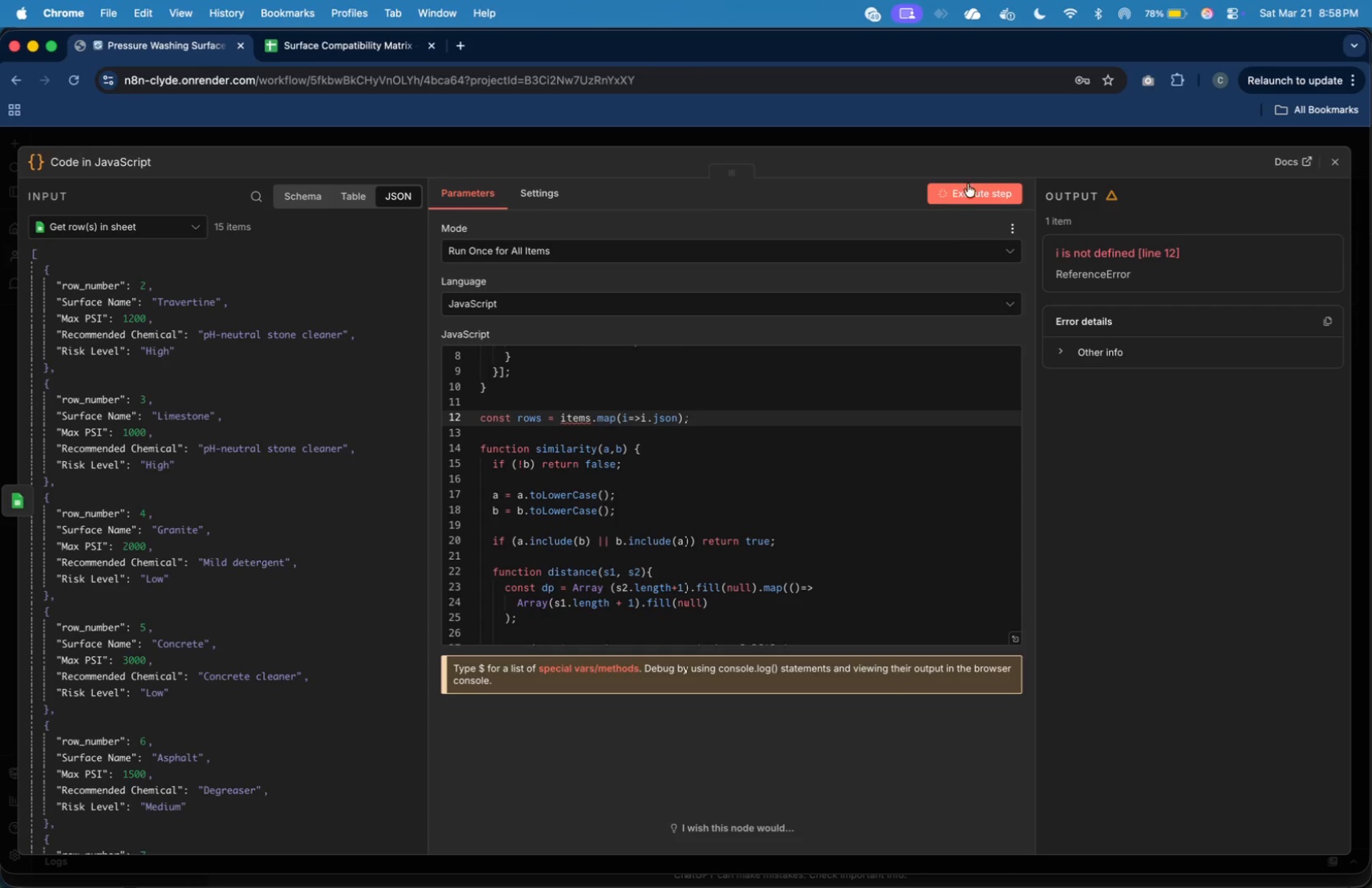 
scroll: coordinate [878, 479], scroll_direction: down, amount: 1.0
 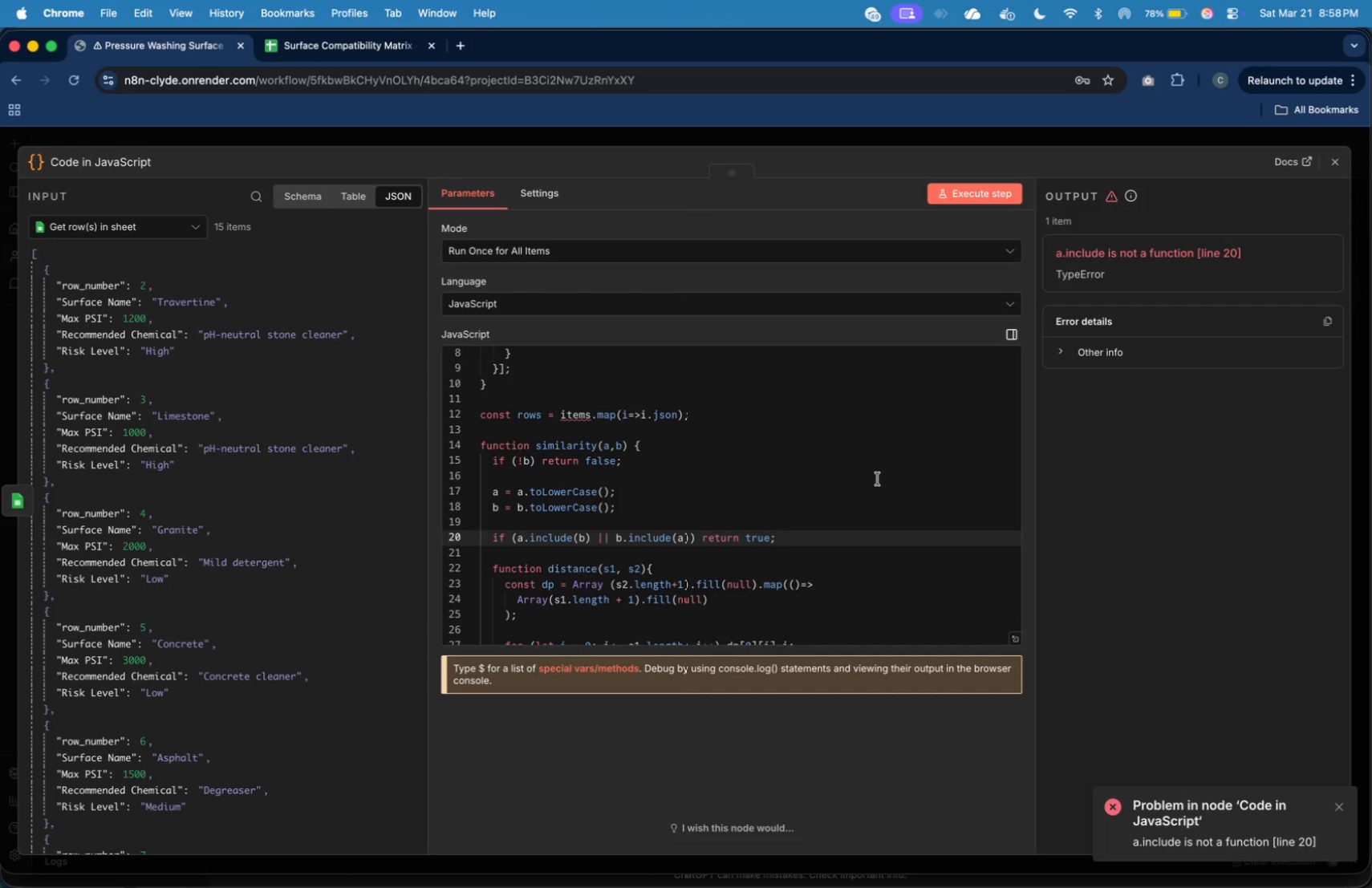 
wait(13.36)
 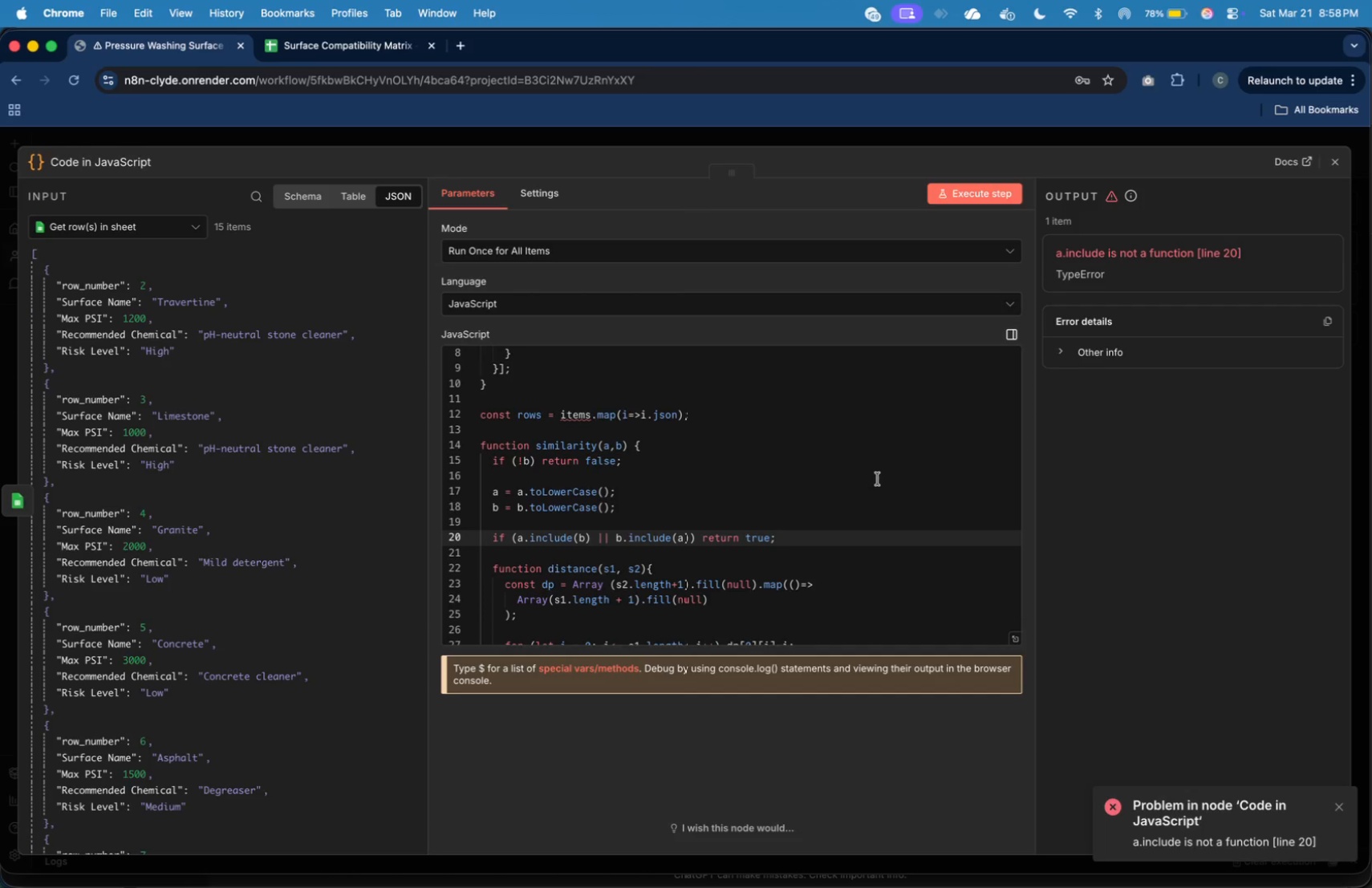 
left_click([570, 537])
 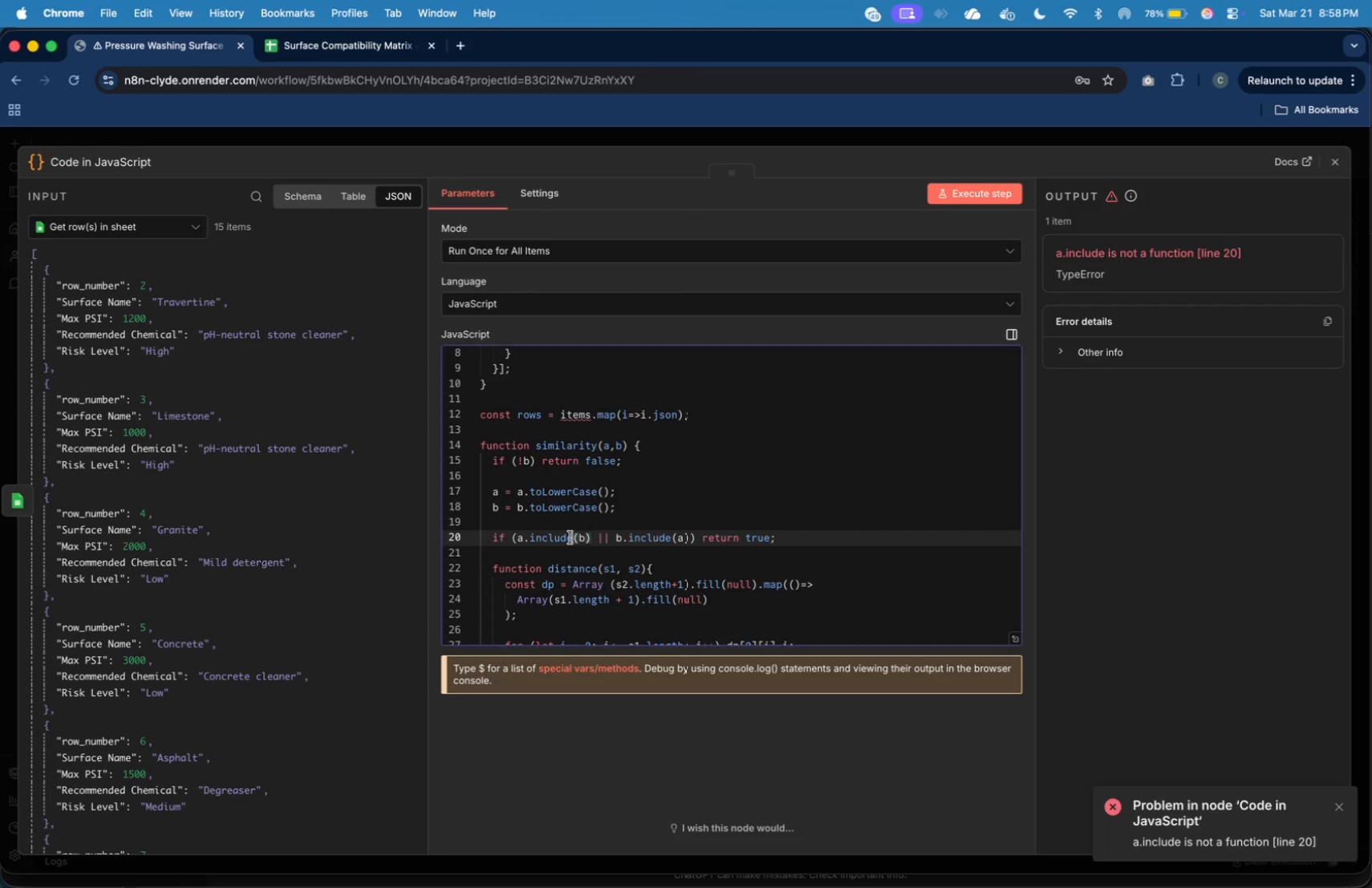 
key(S)
 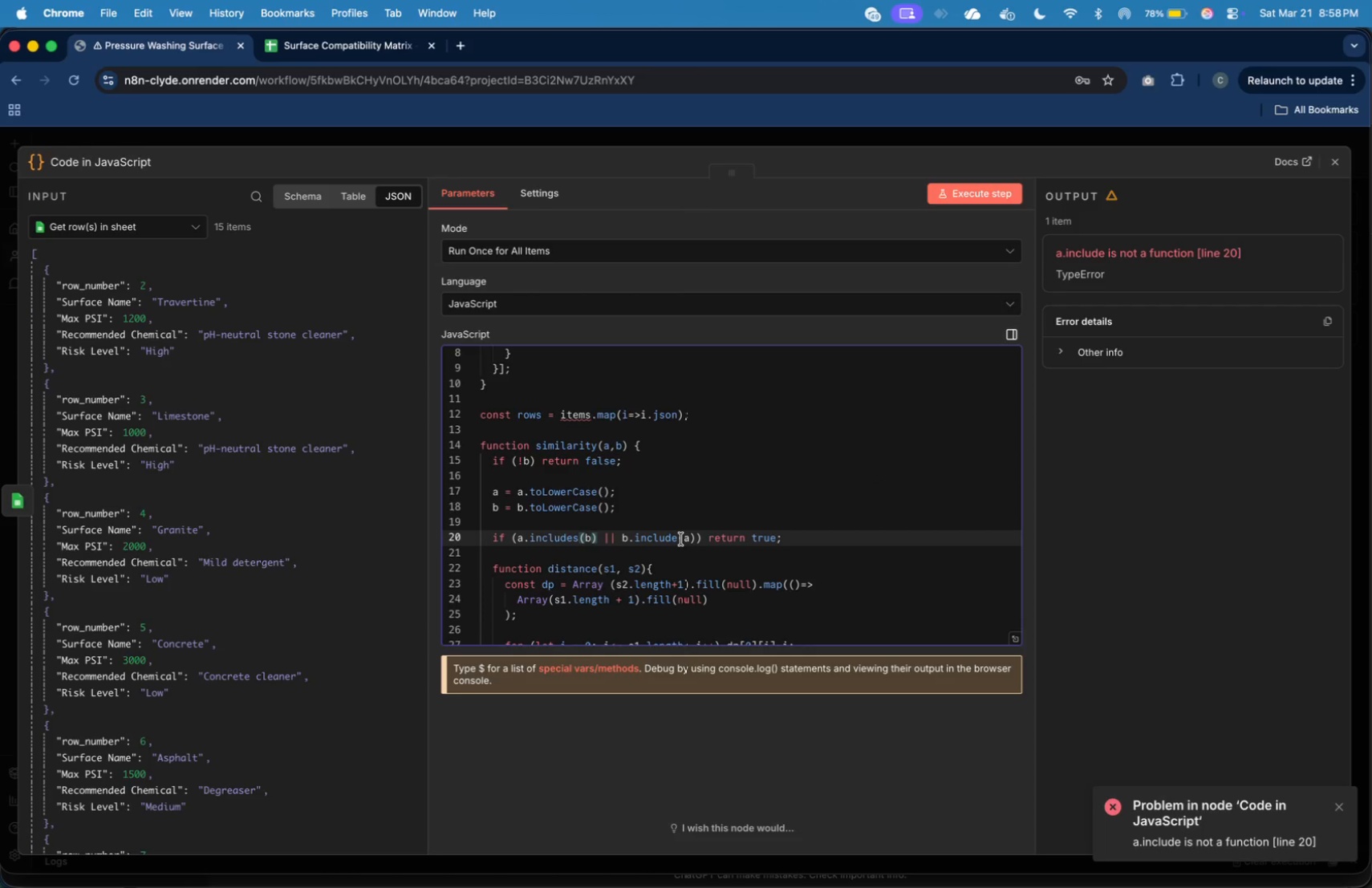 
left_click([679, 538])
 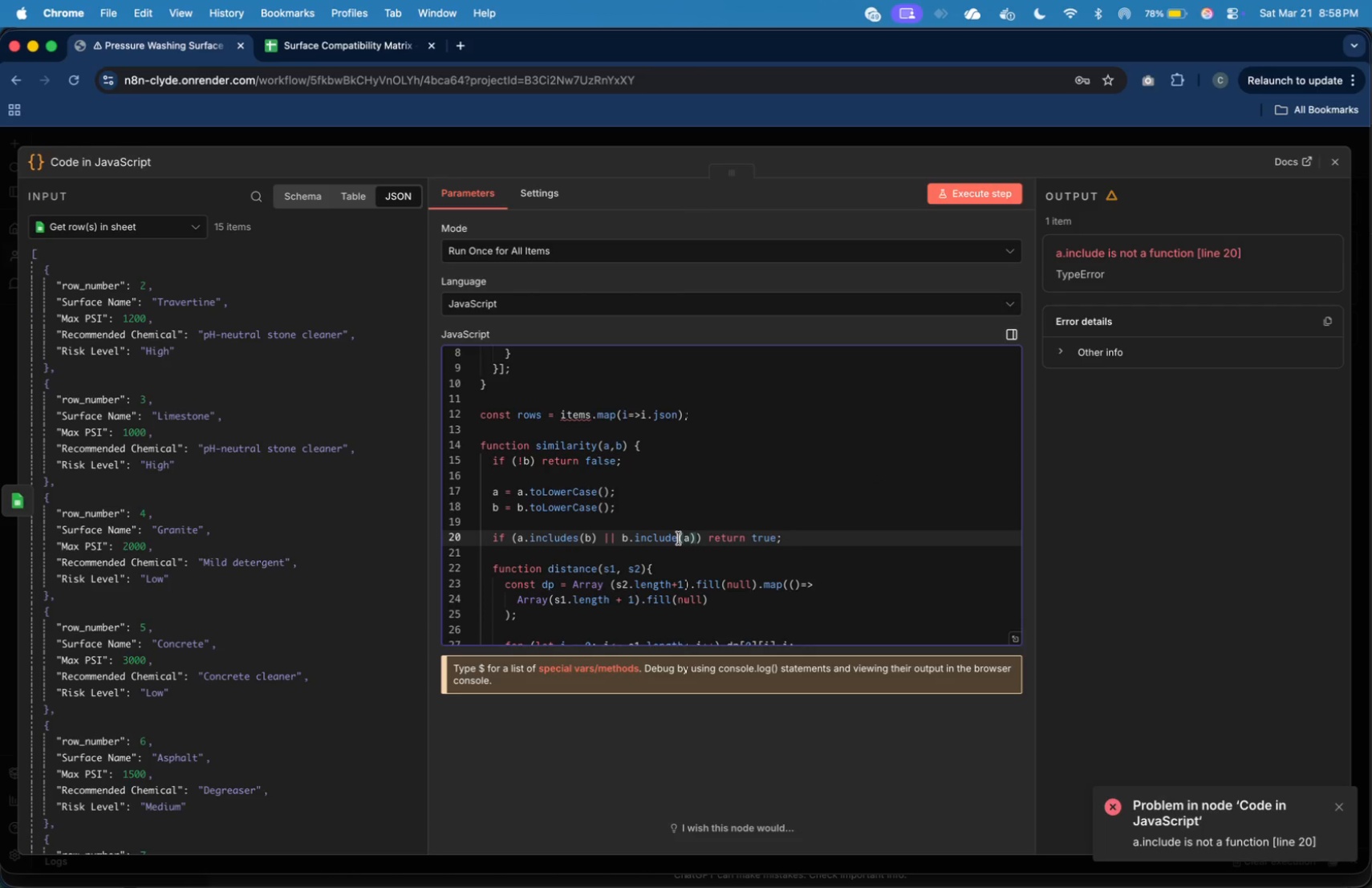 
key(S)
 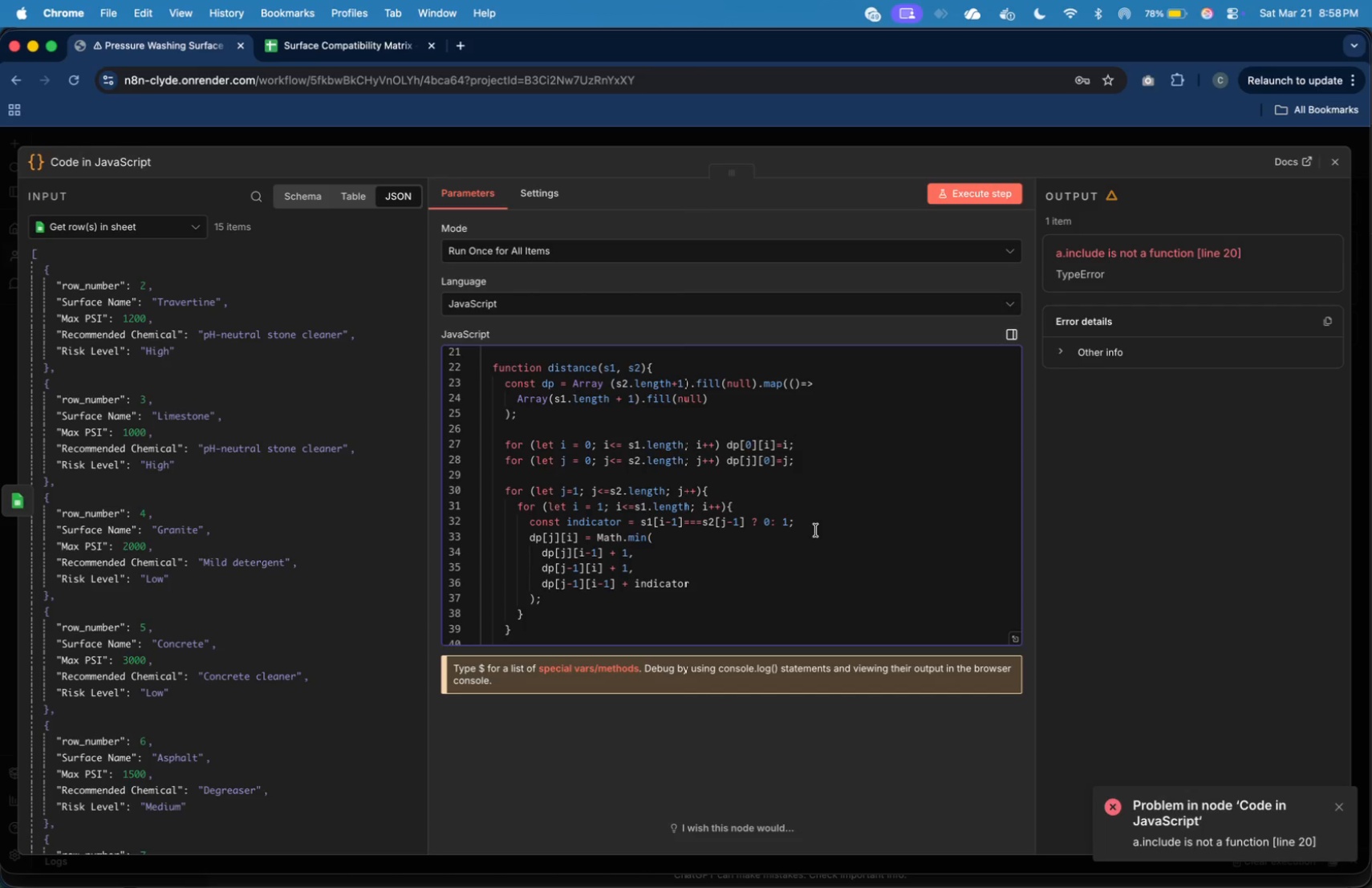 
scroll: coordinate [816, 529], scroll_direction: down, amount: 8.0
 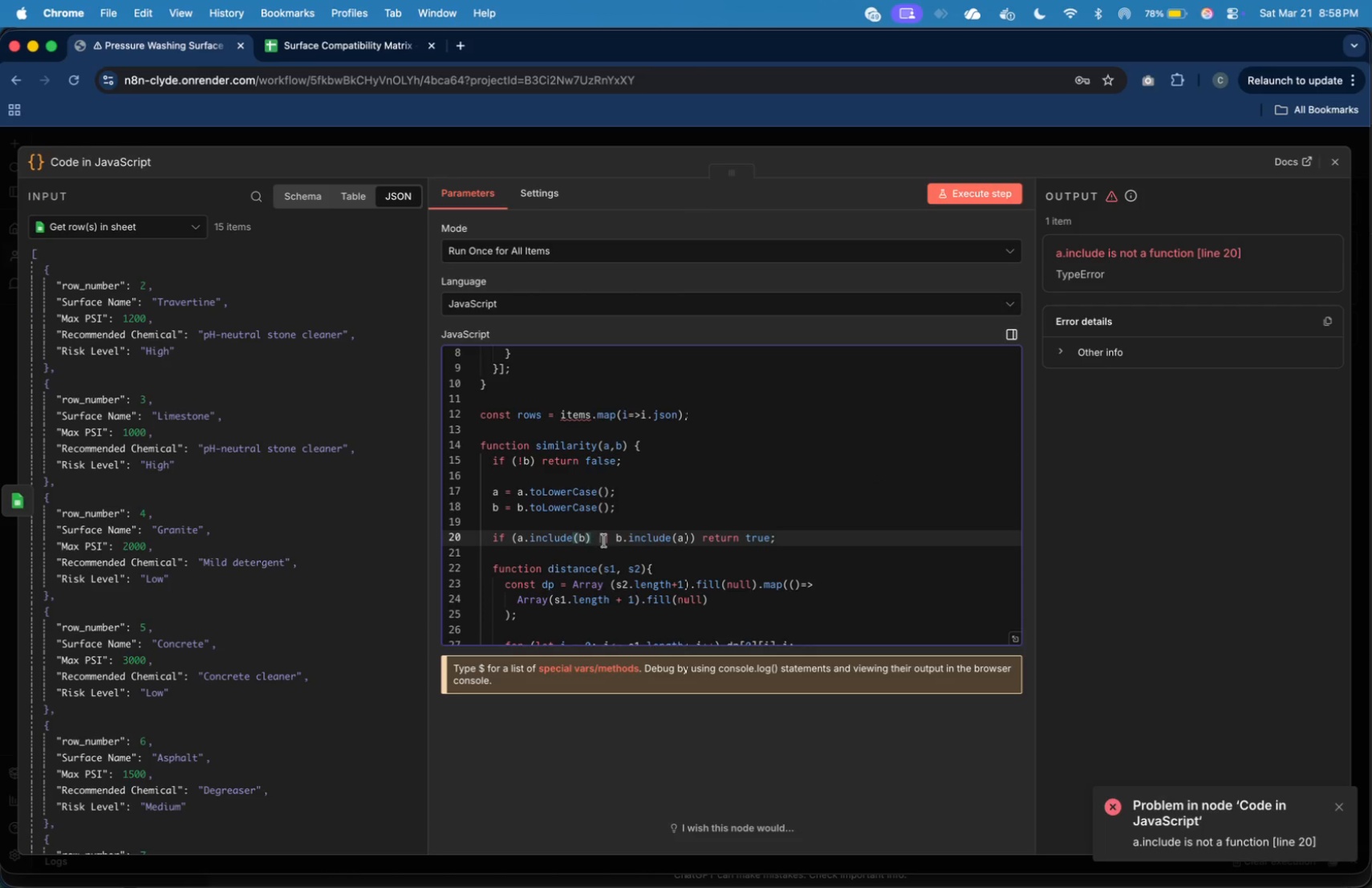 
wait(26.36)
 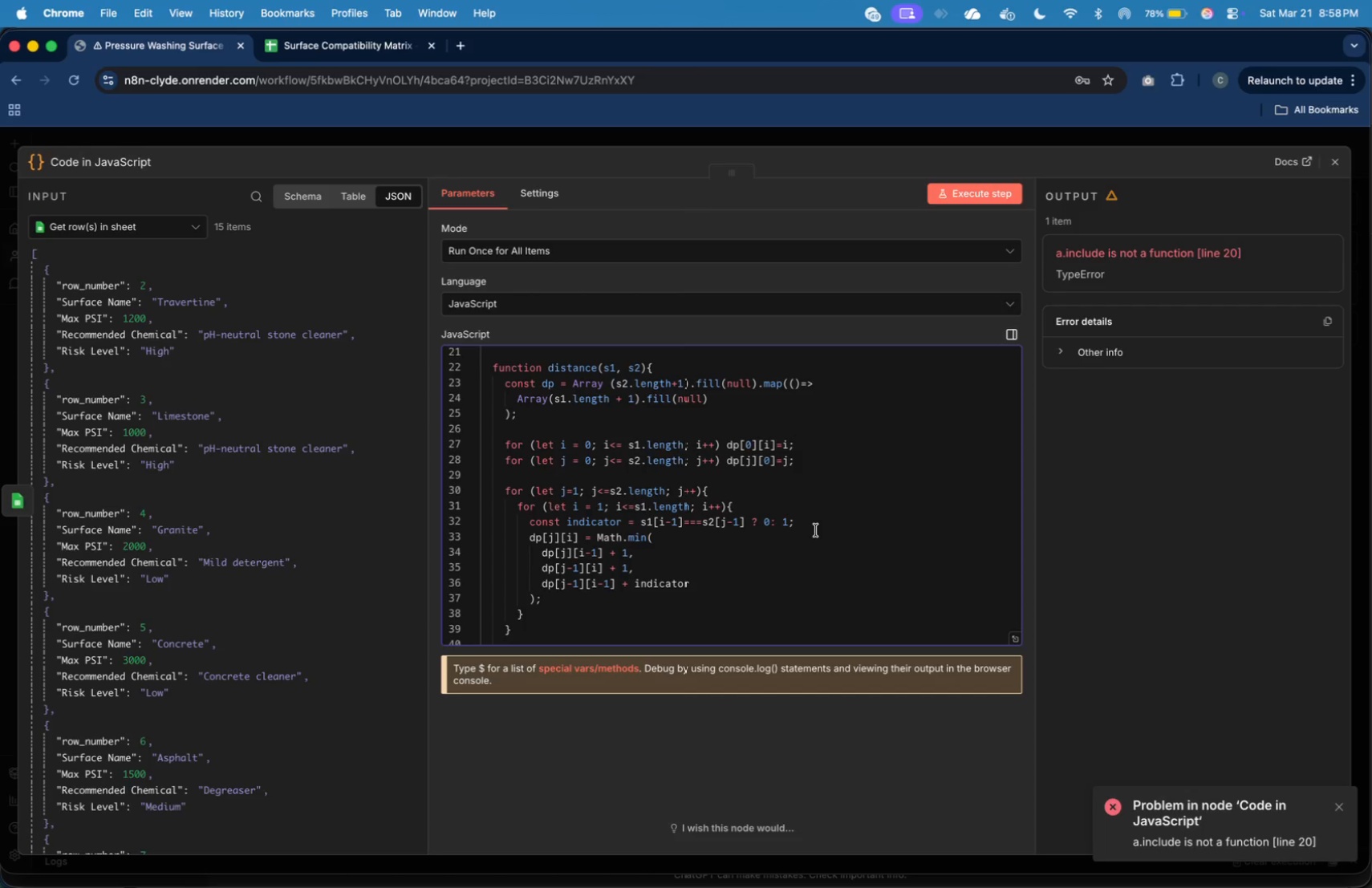 
scroll: coordinate [652, 517], scroll_direction: down, amount: 4.0
 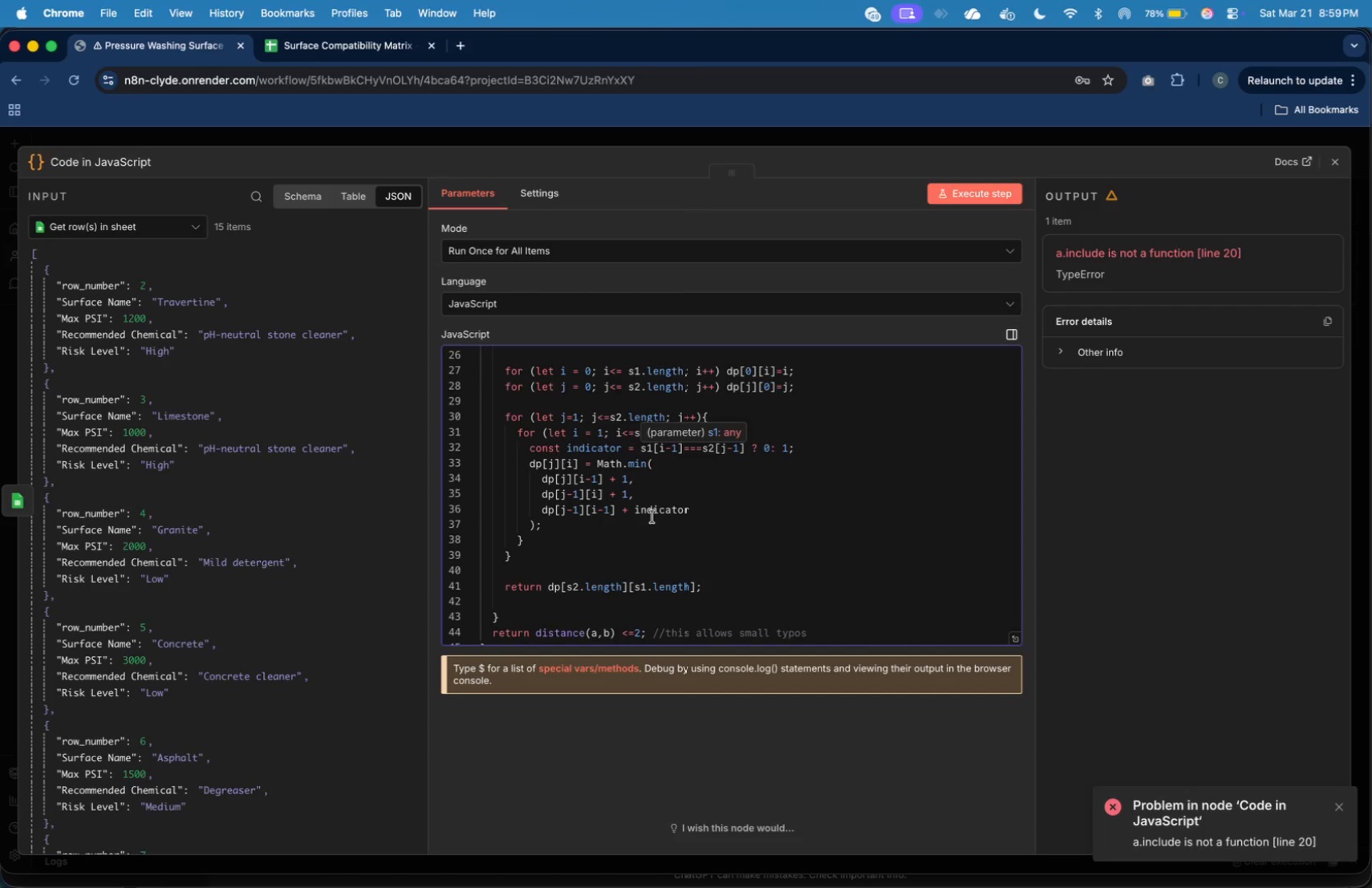 
wait(24.65)
 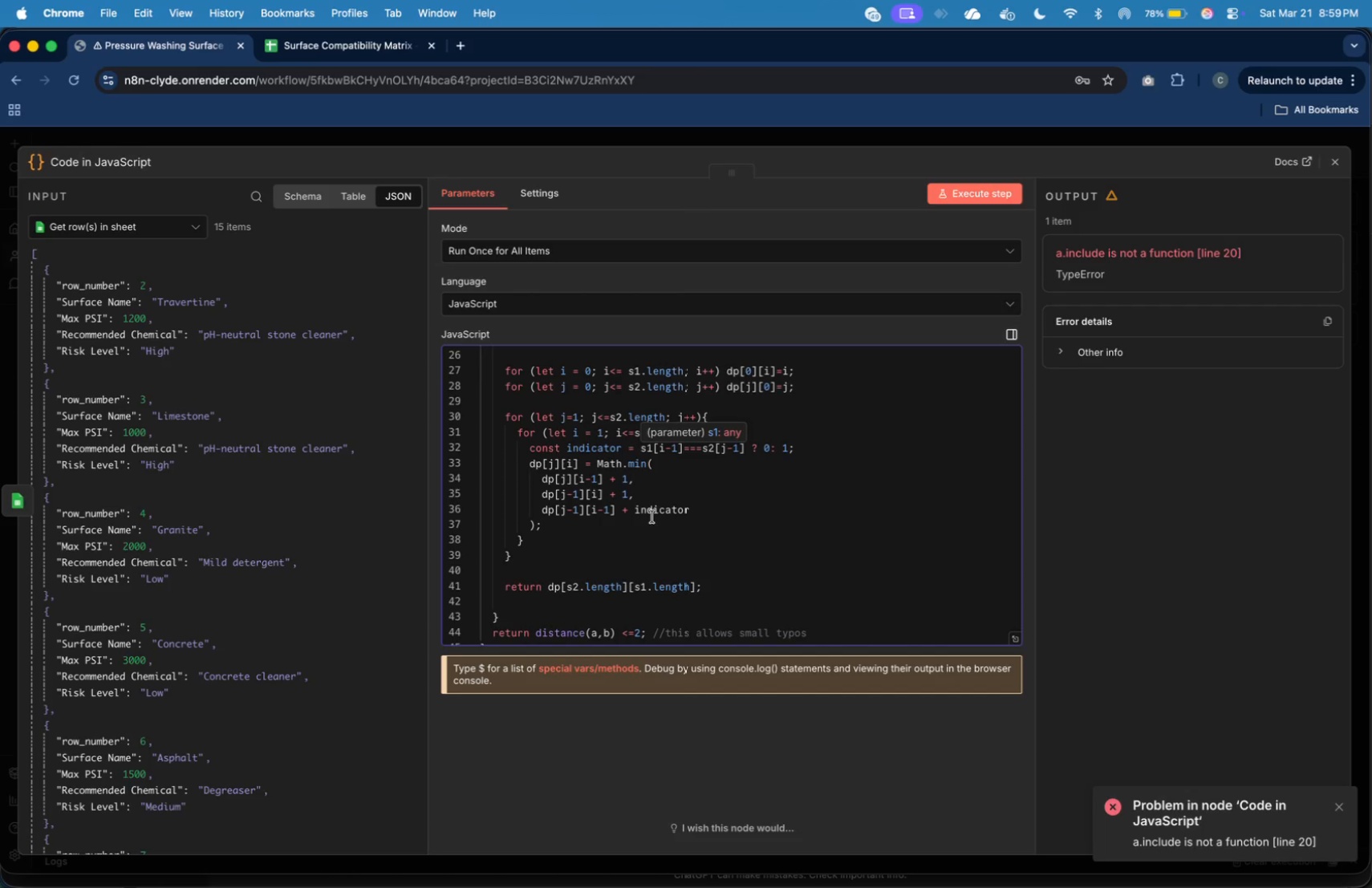 
left_click([654, 538])
 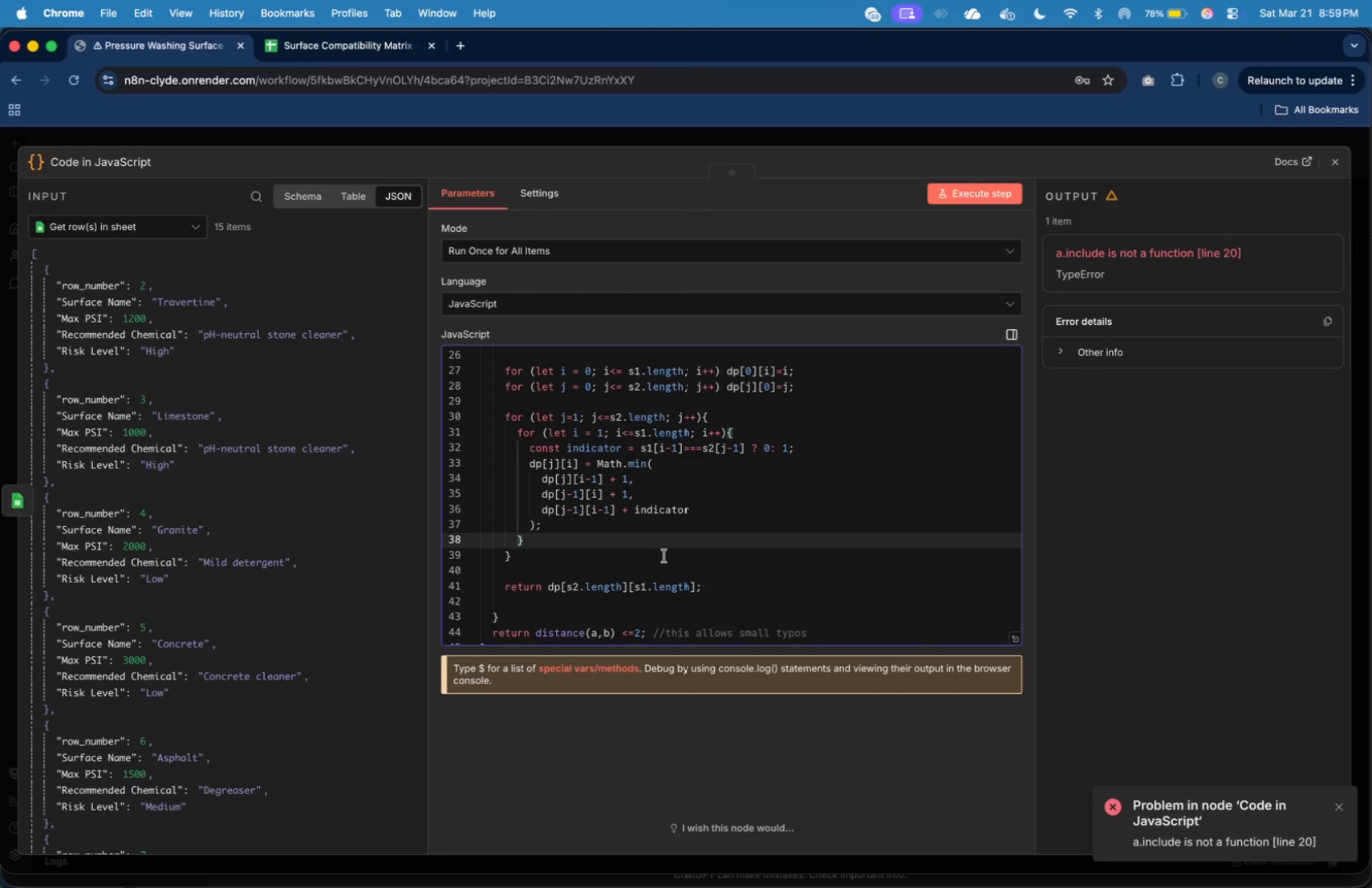 
wait(45.2)
 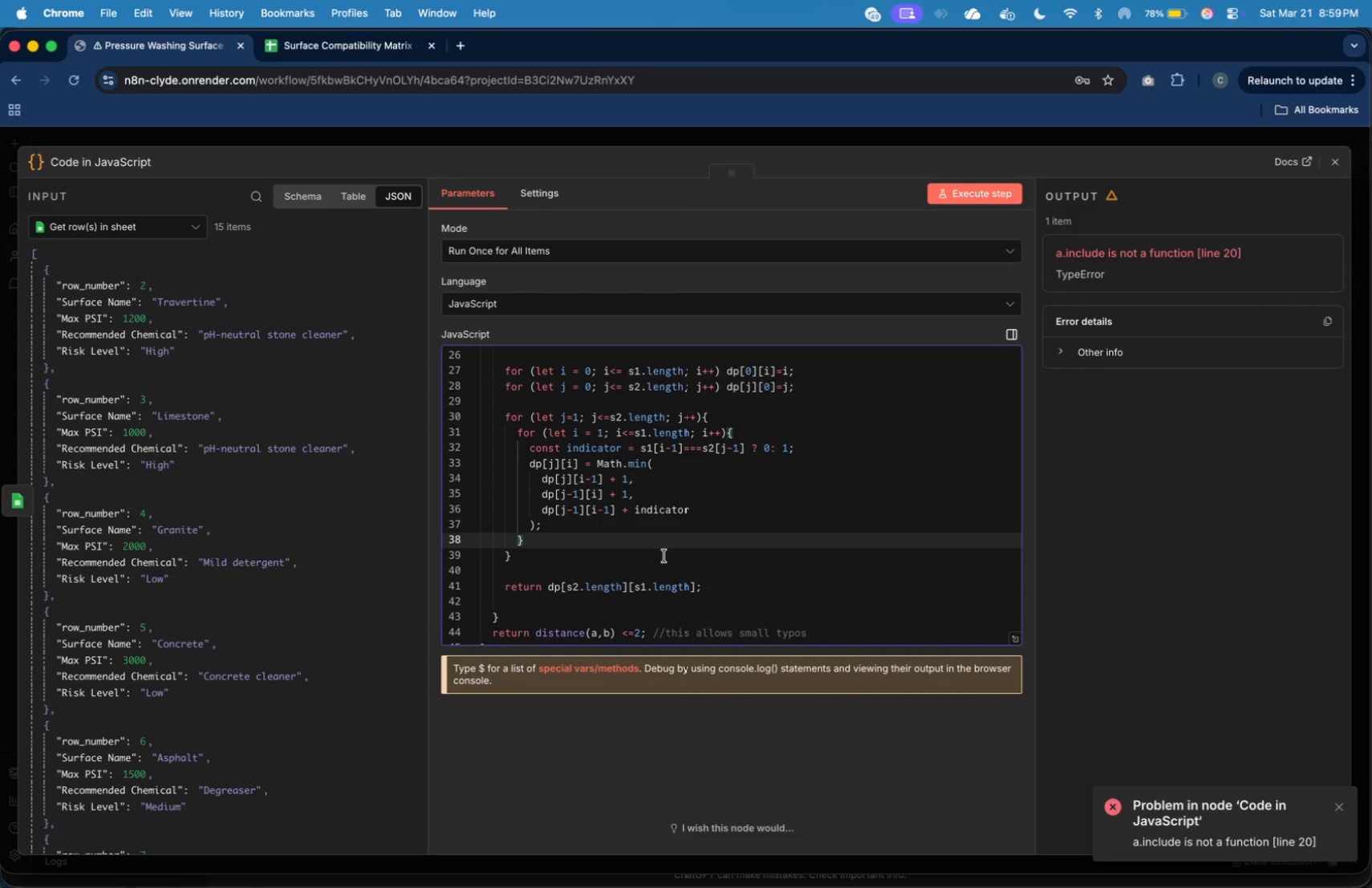 
scroll: coordinate [581, 517], scroll_direction: down, amount: 20.0
 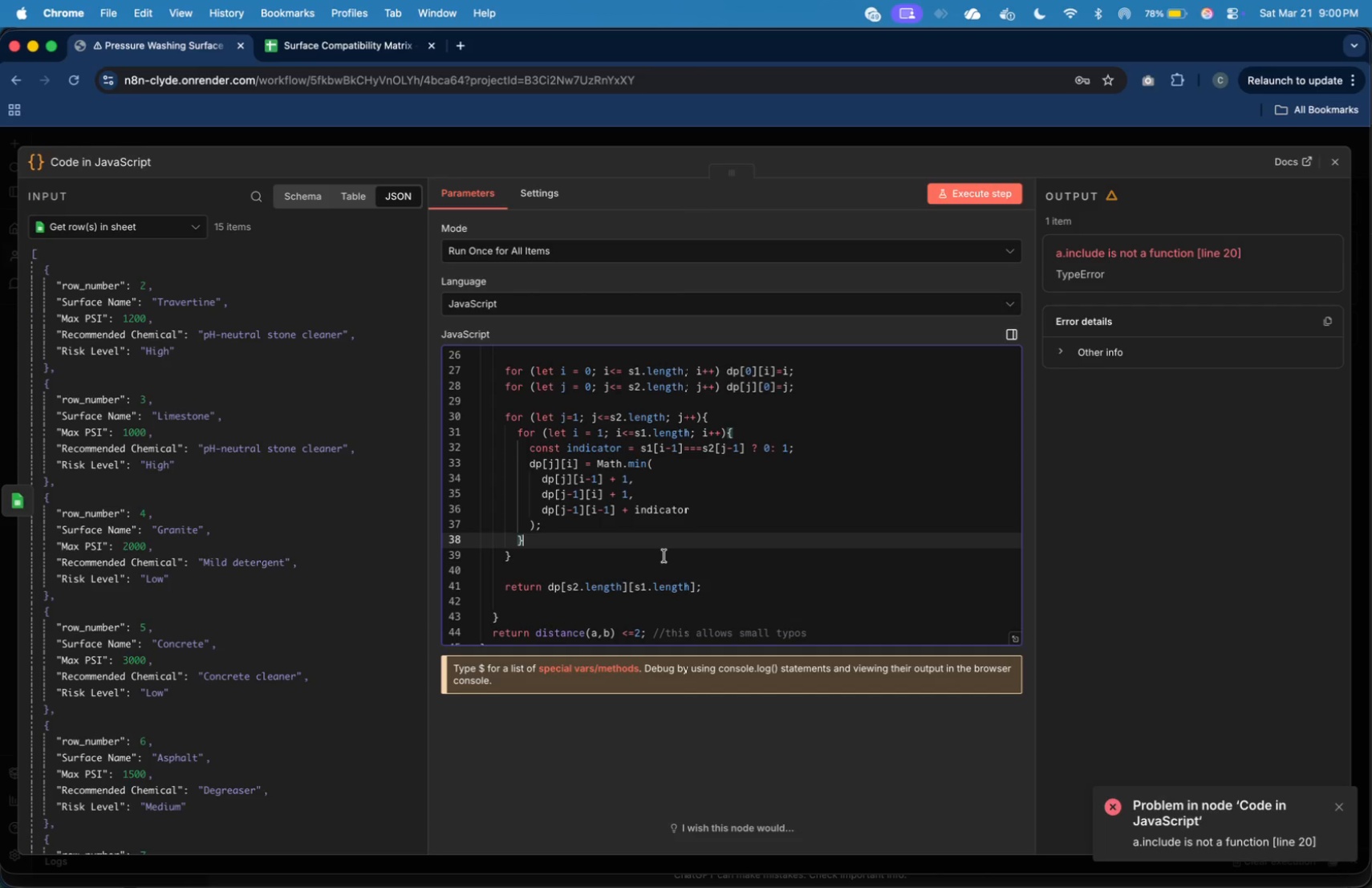 
scroll: coordinate [581, 517], scroll_direction: up, amount: 9.0
 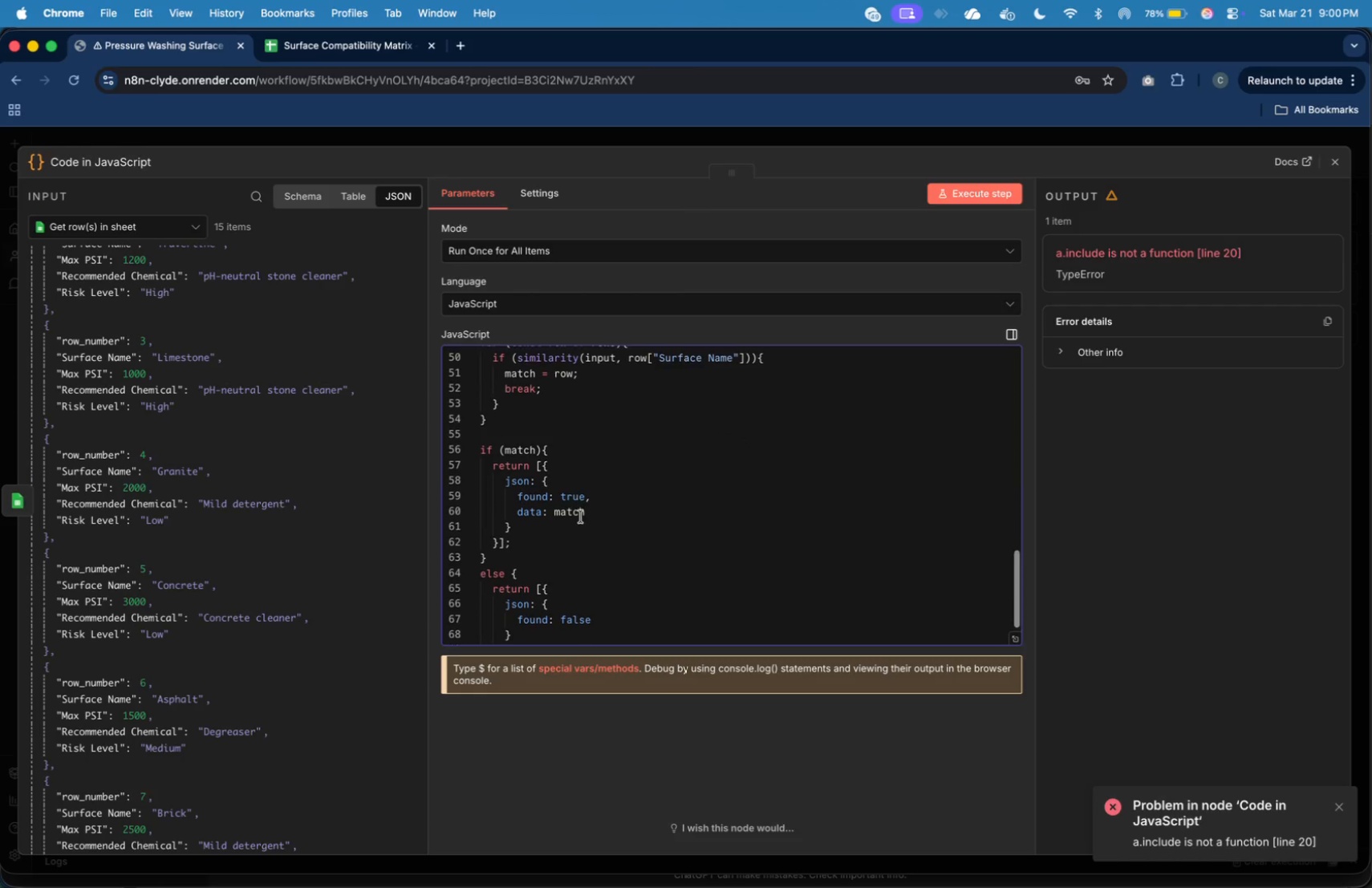 
wait(8.43)
 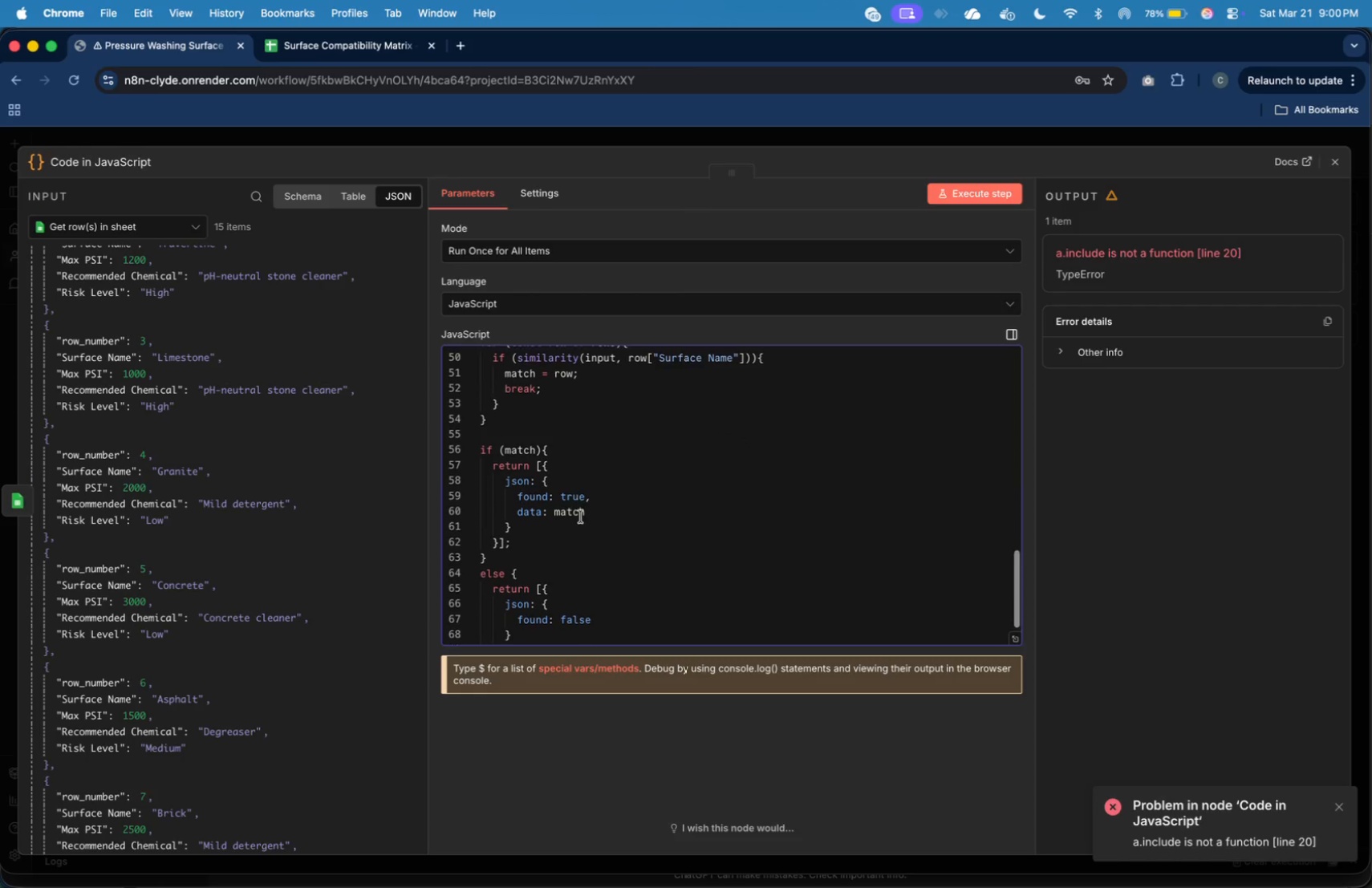 
scroll: coordinate [581, 517], scroll_direction: down, amount: 4.0
 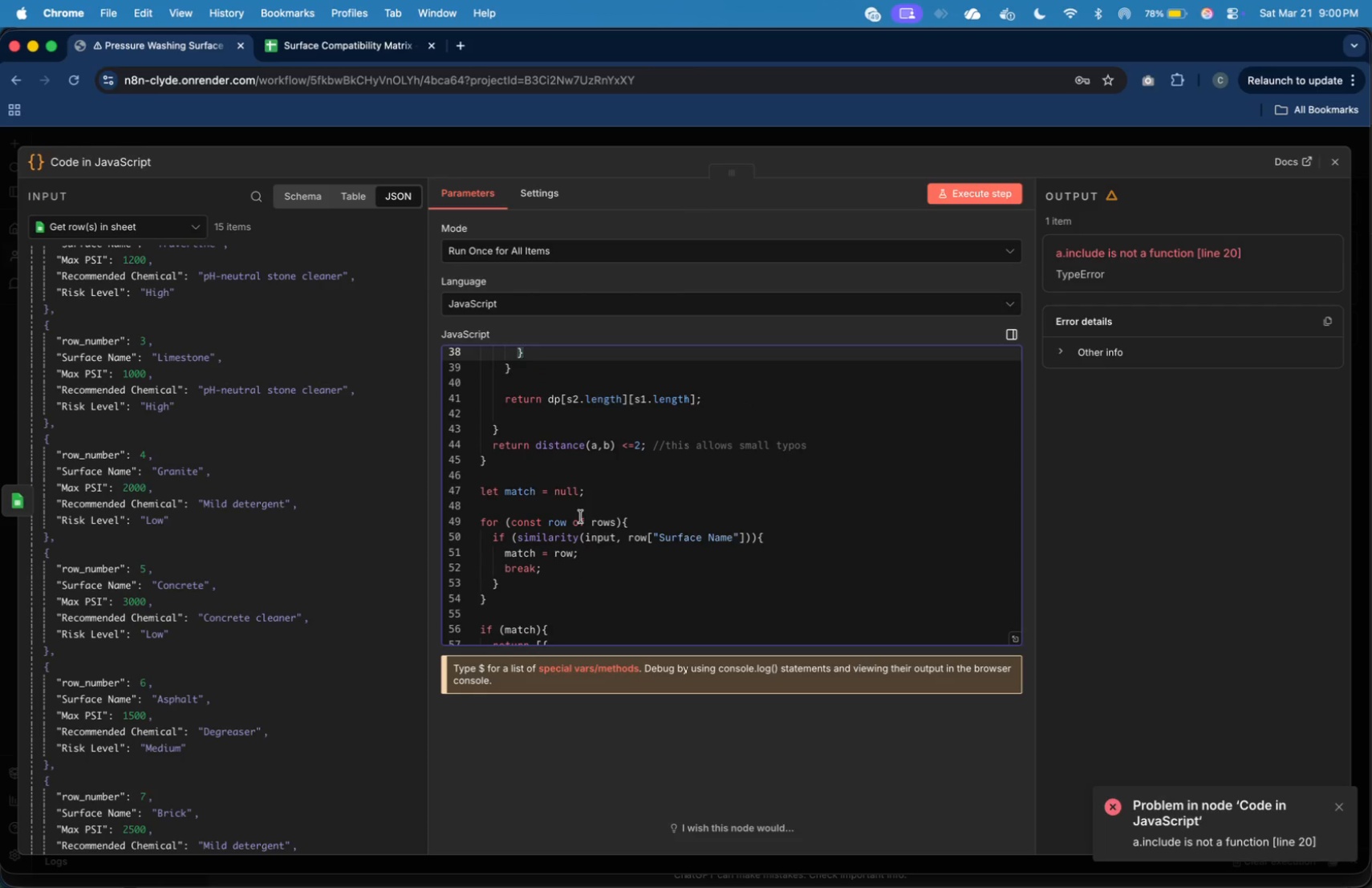 
scroll: coordinate [581, 517], scroll_direction: up, amount: 5.0